 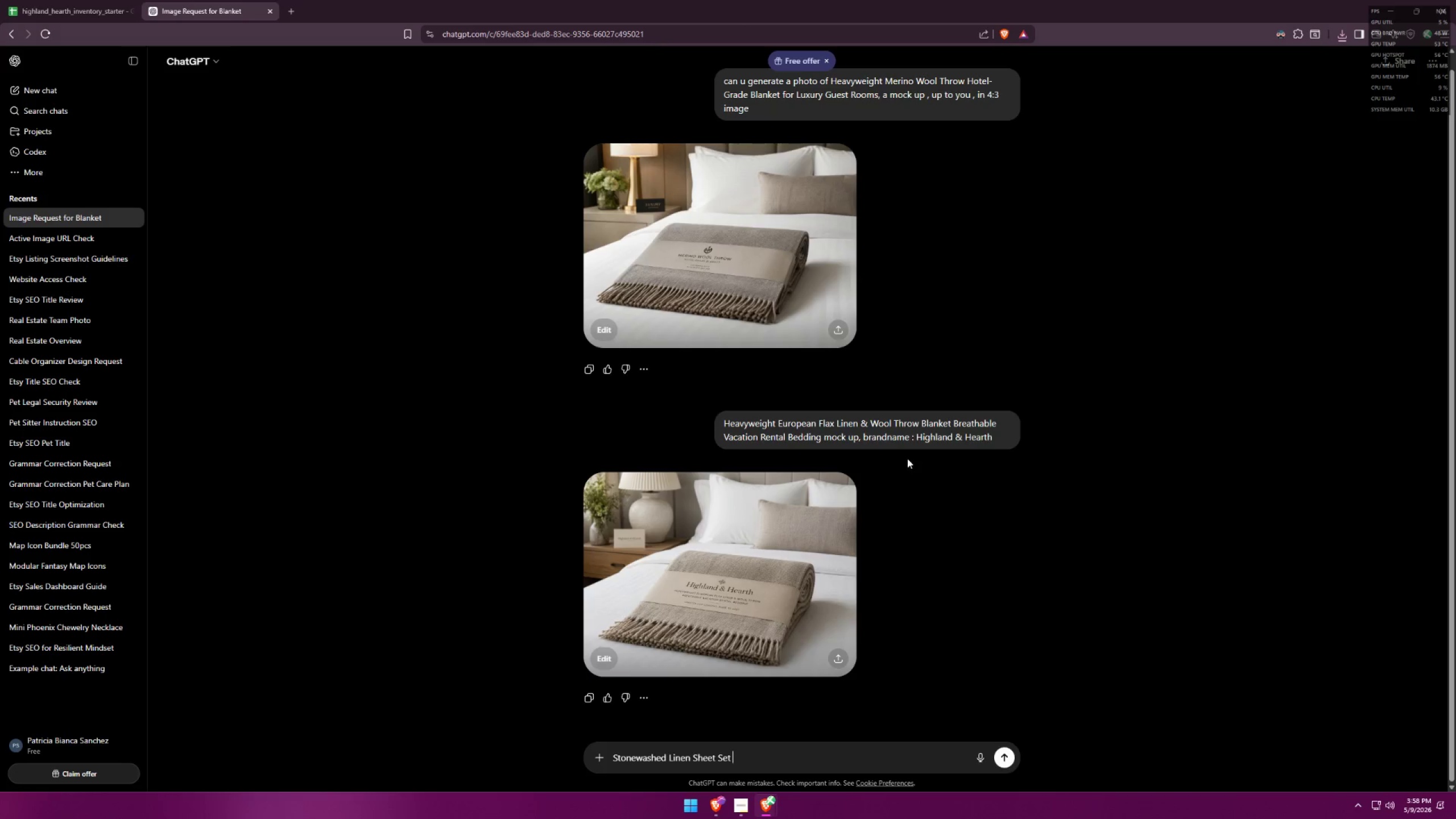 
left_click_drag(start_coordinate=[859, 436], to_coordinate=[994, 439])
 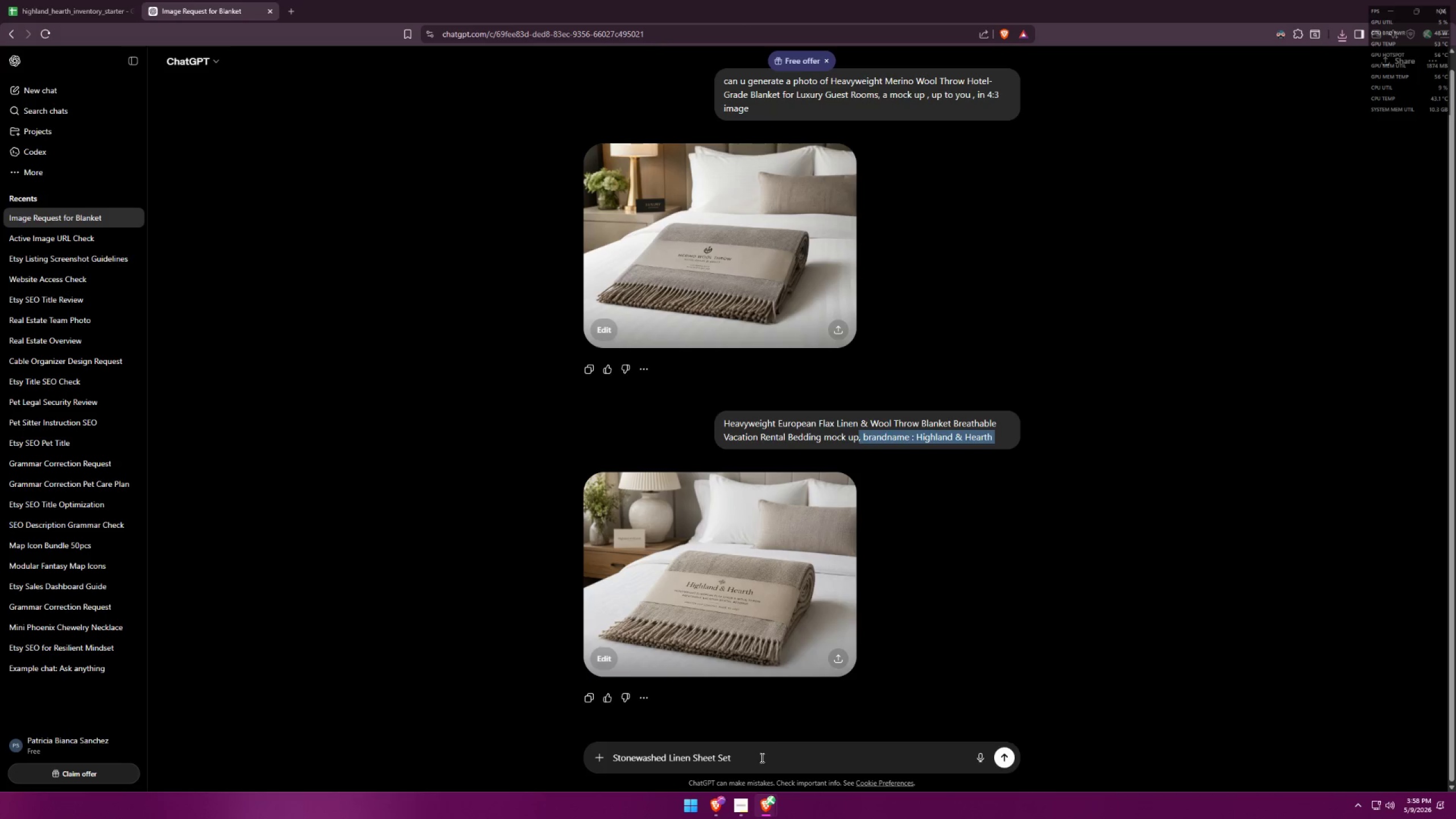 
key(Control+C)
 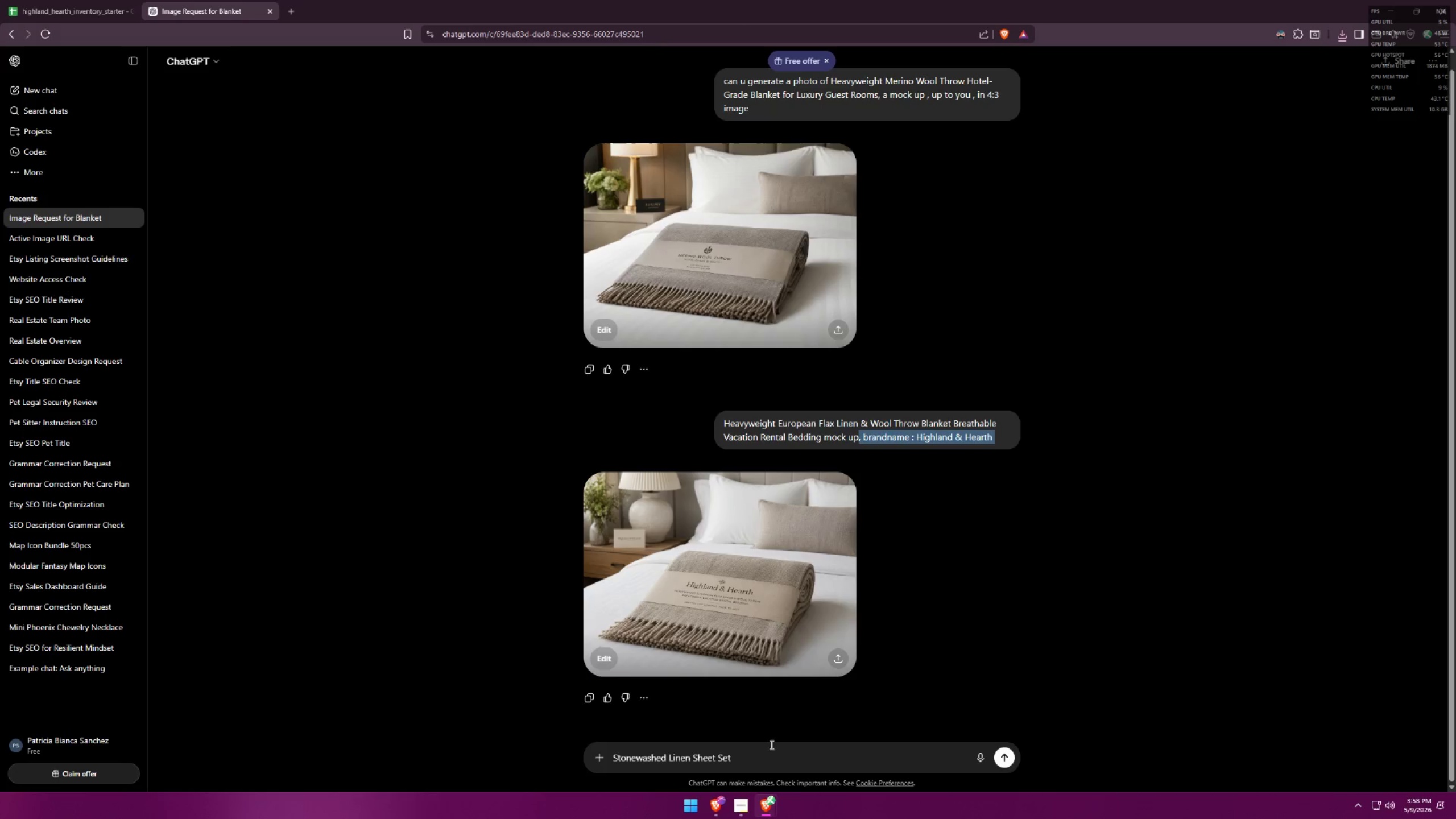 
left_click([760, 758])
 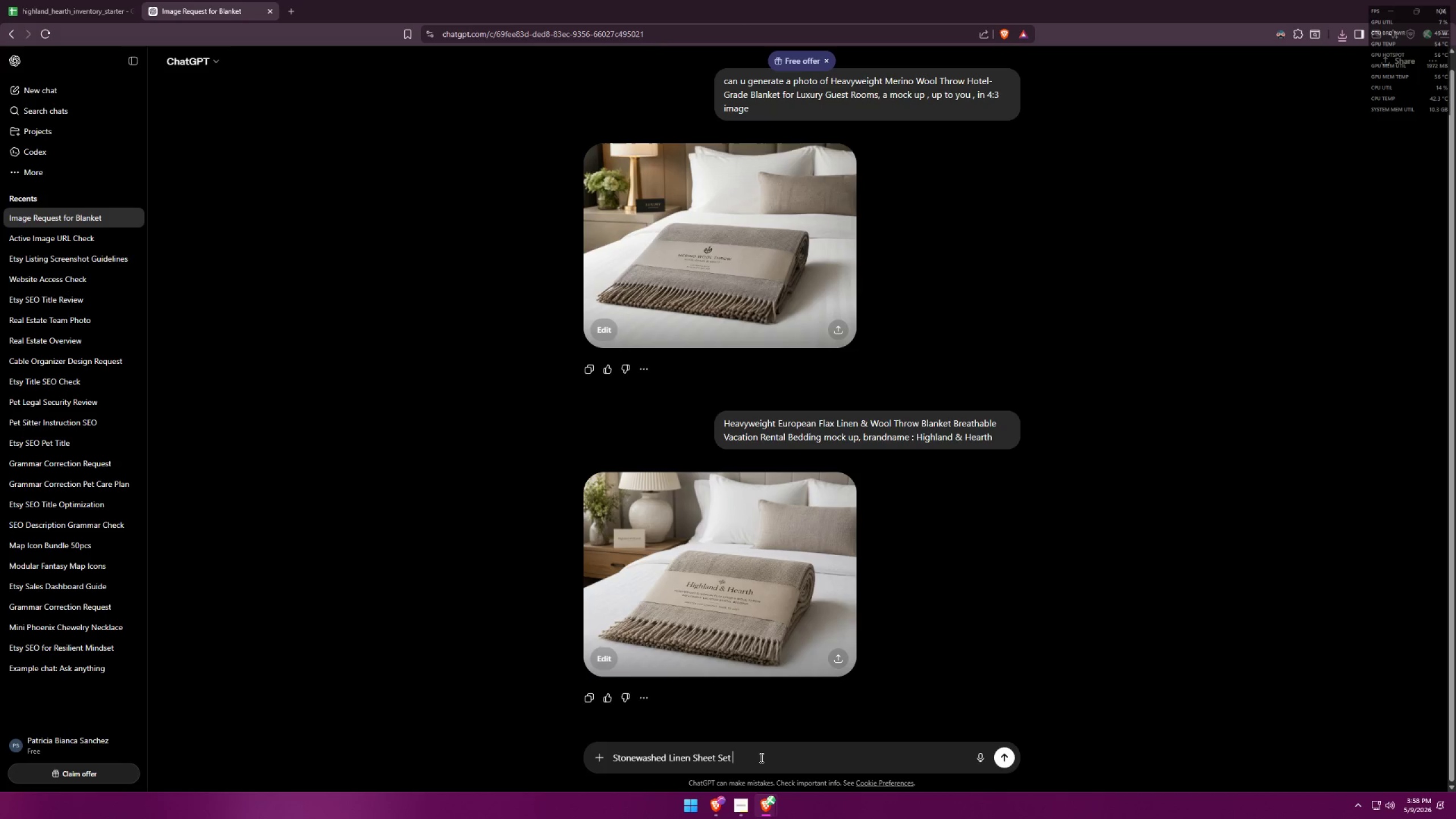 
key(Control+ControlLeft)
 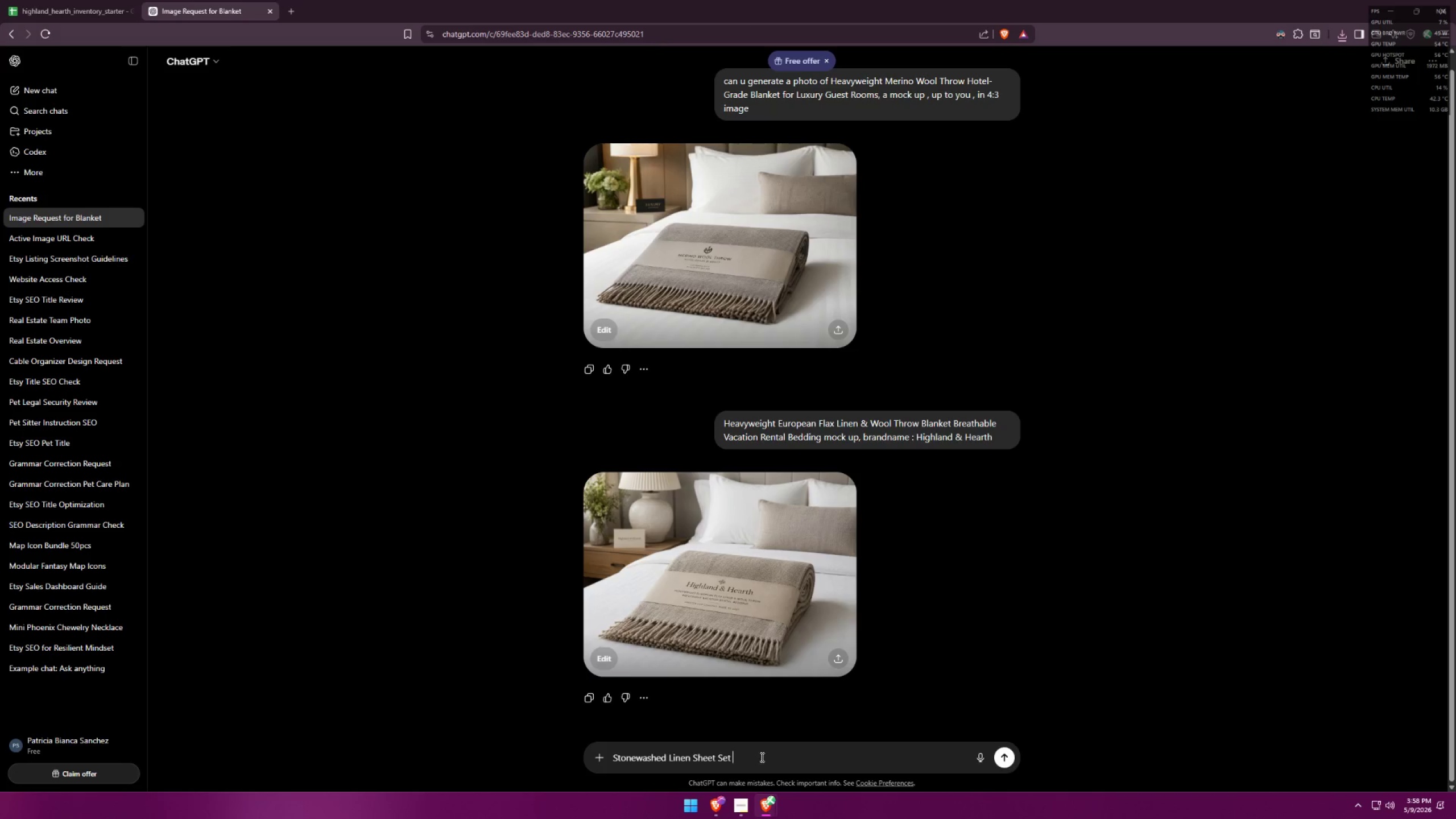 
key(Control+V)
 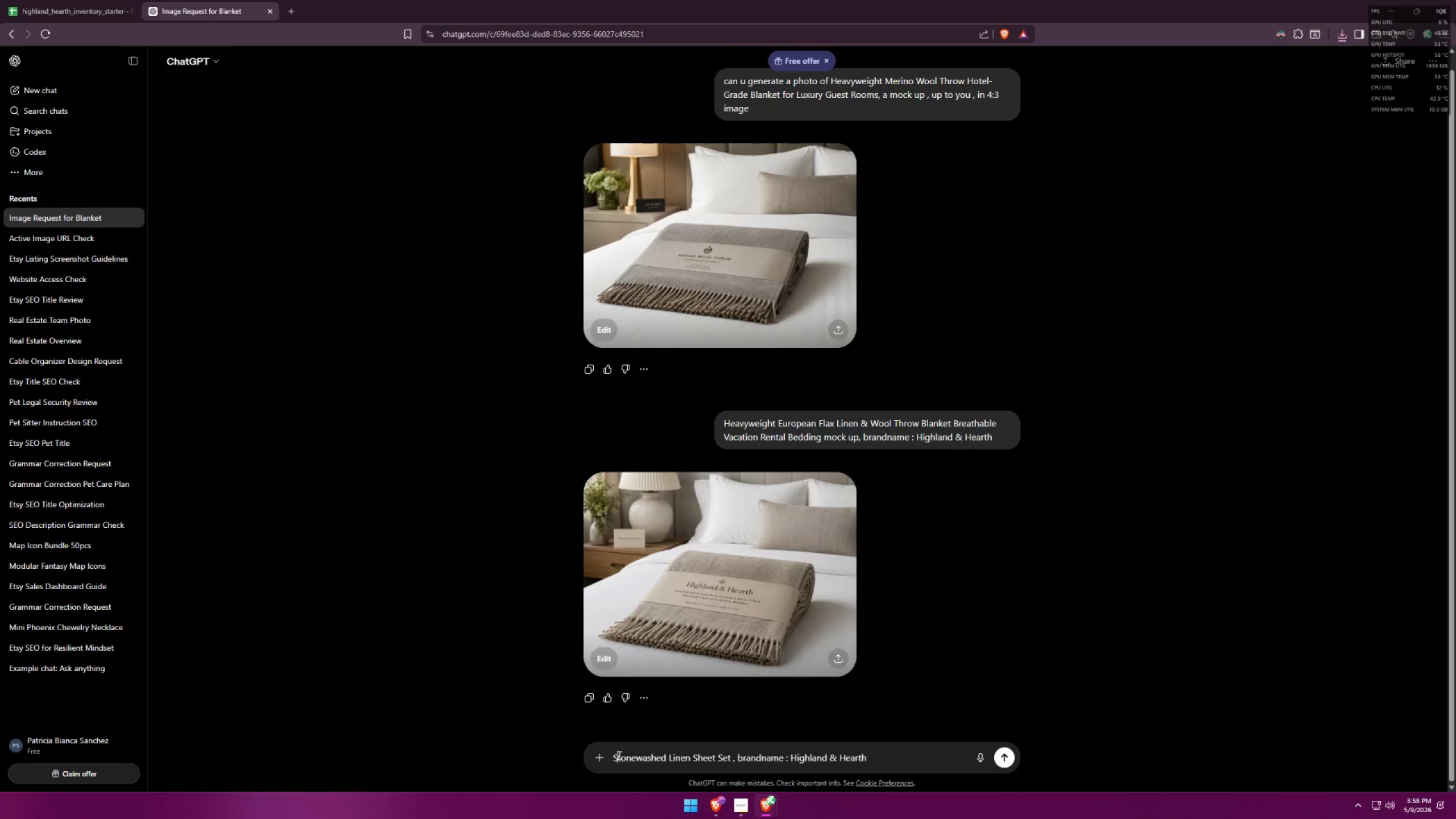 
key(ArrowLeft)
 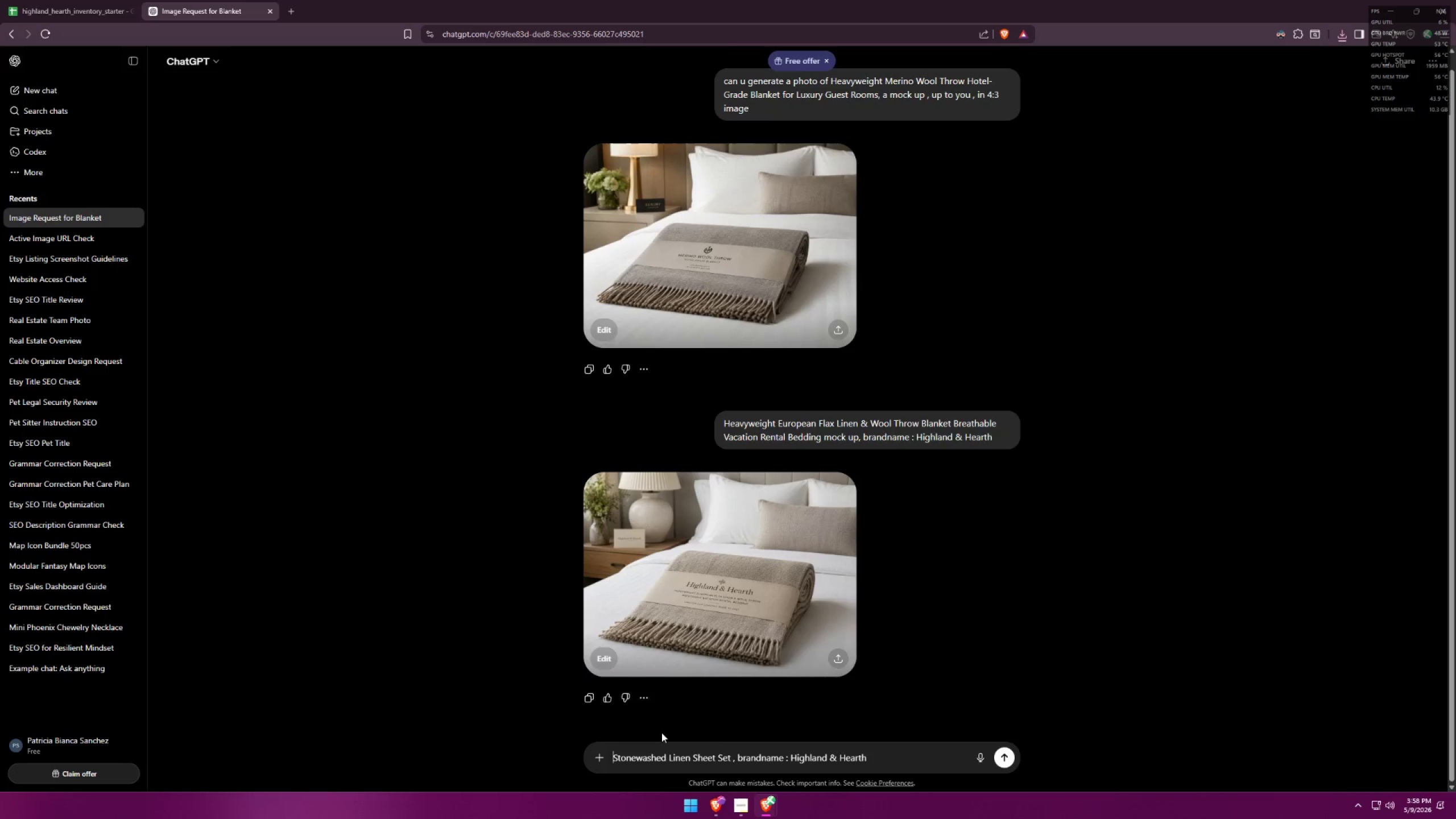 
type(A luix)
key(Backspace)
key(Backspace)
type(xury mo)
key(Backspace)
key(Backspace)
type(show )
key(Backspace)
type(case of )
 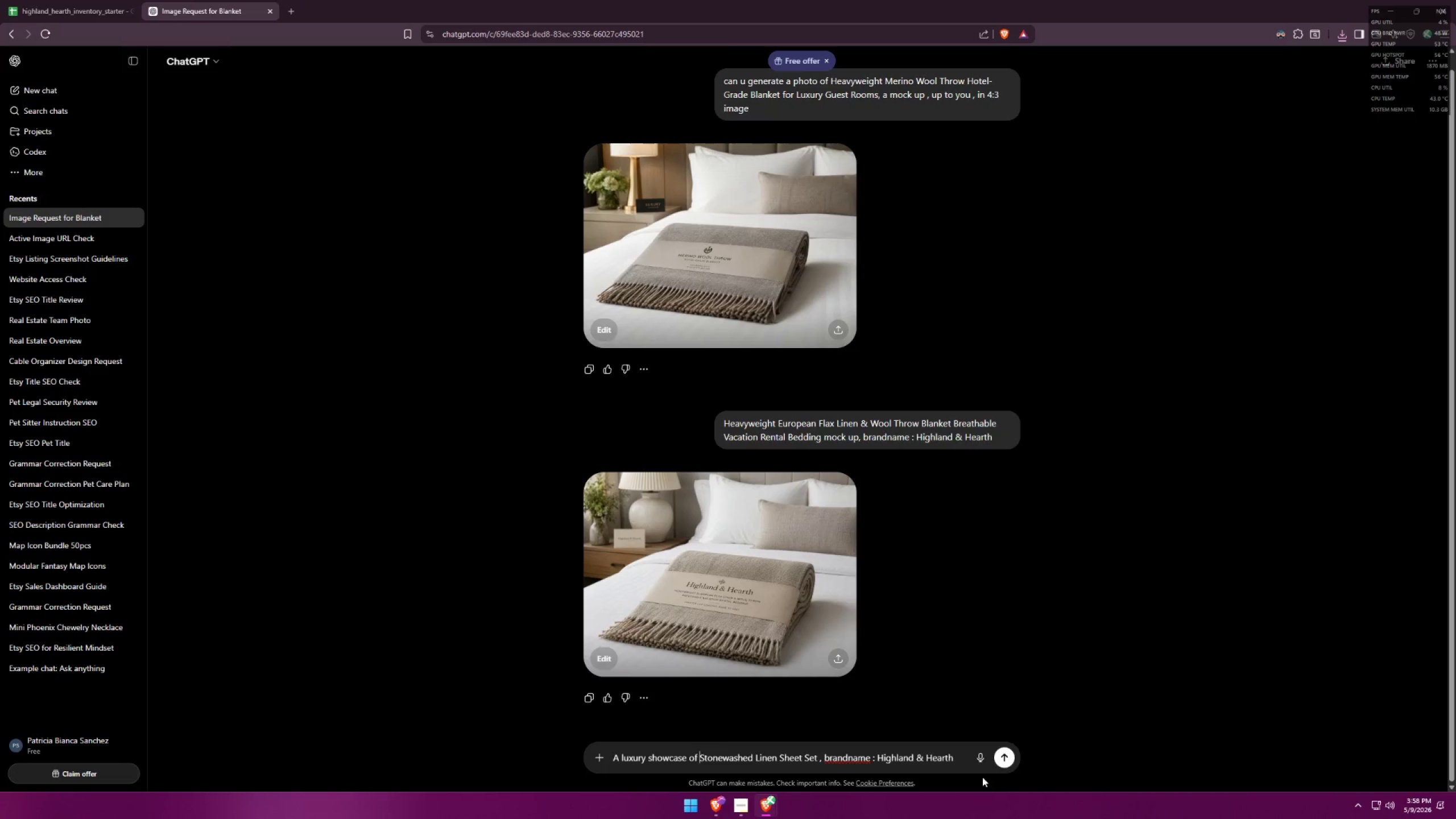 
left_click([999, 760])
 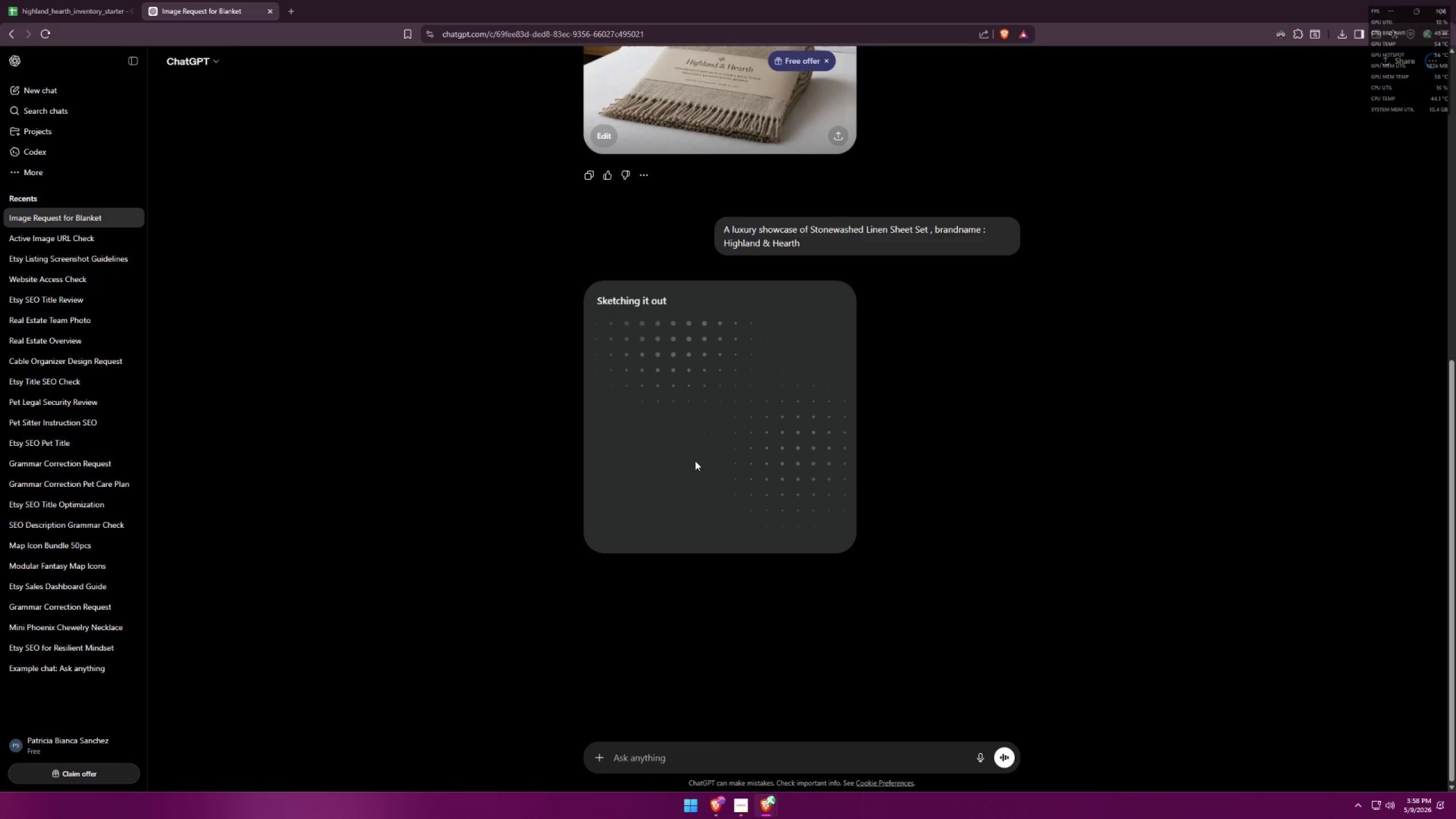 
wait(21.01)
 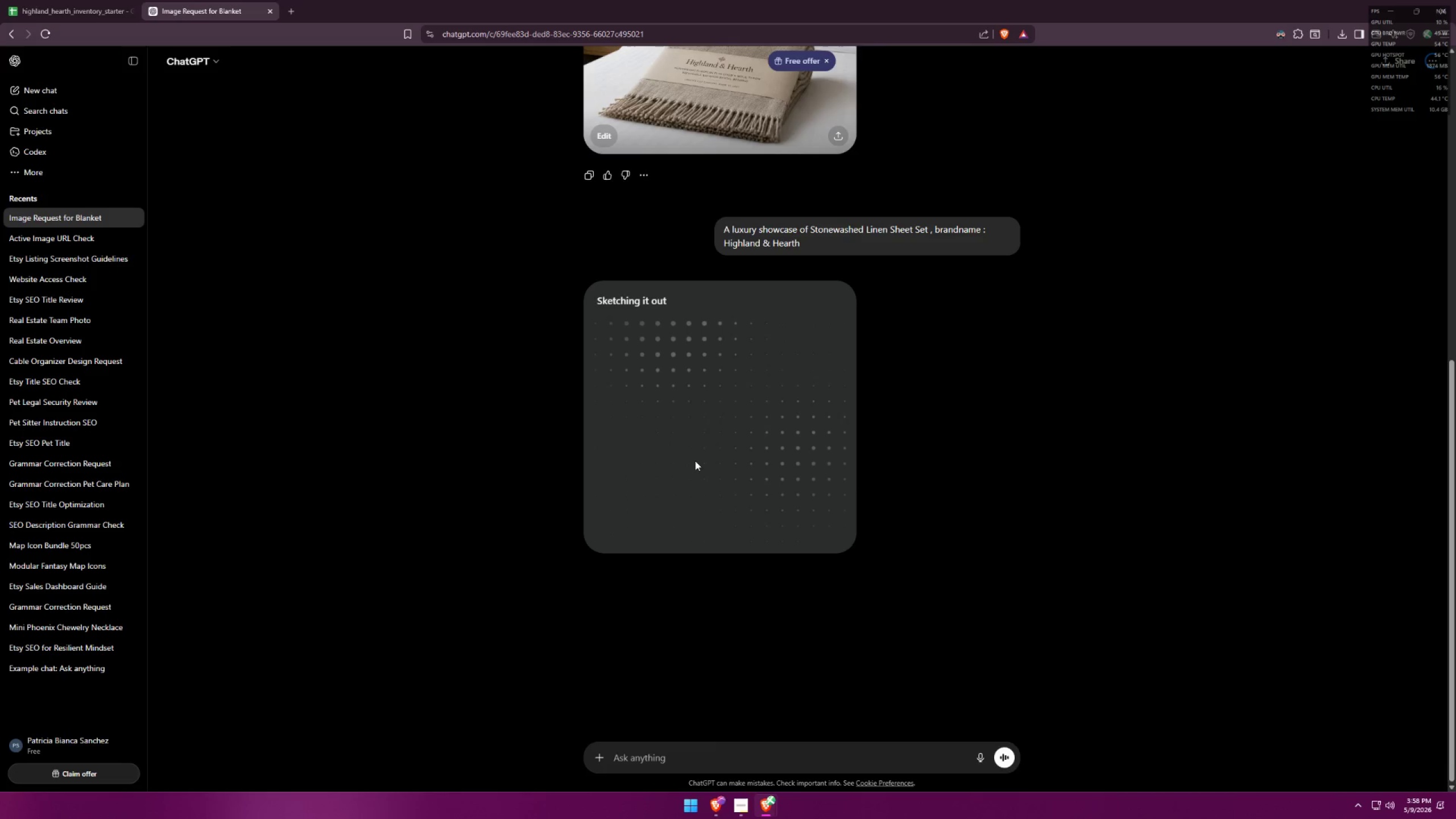 
mouse_move([703, 384])
 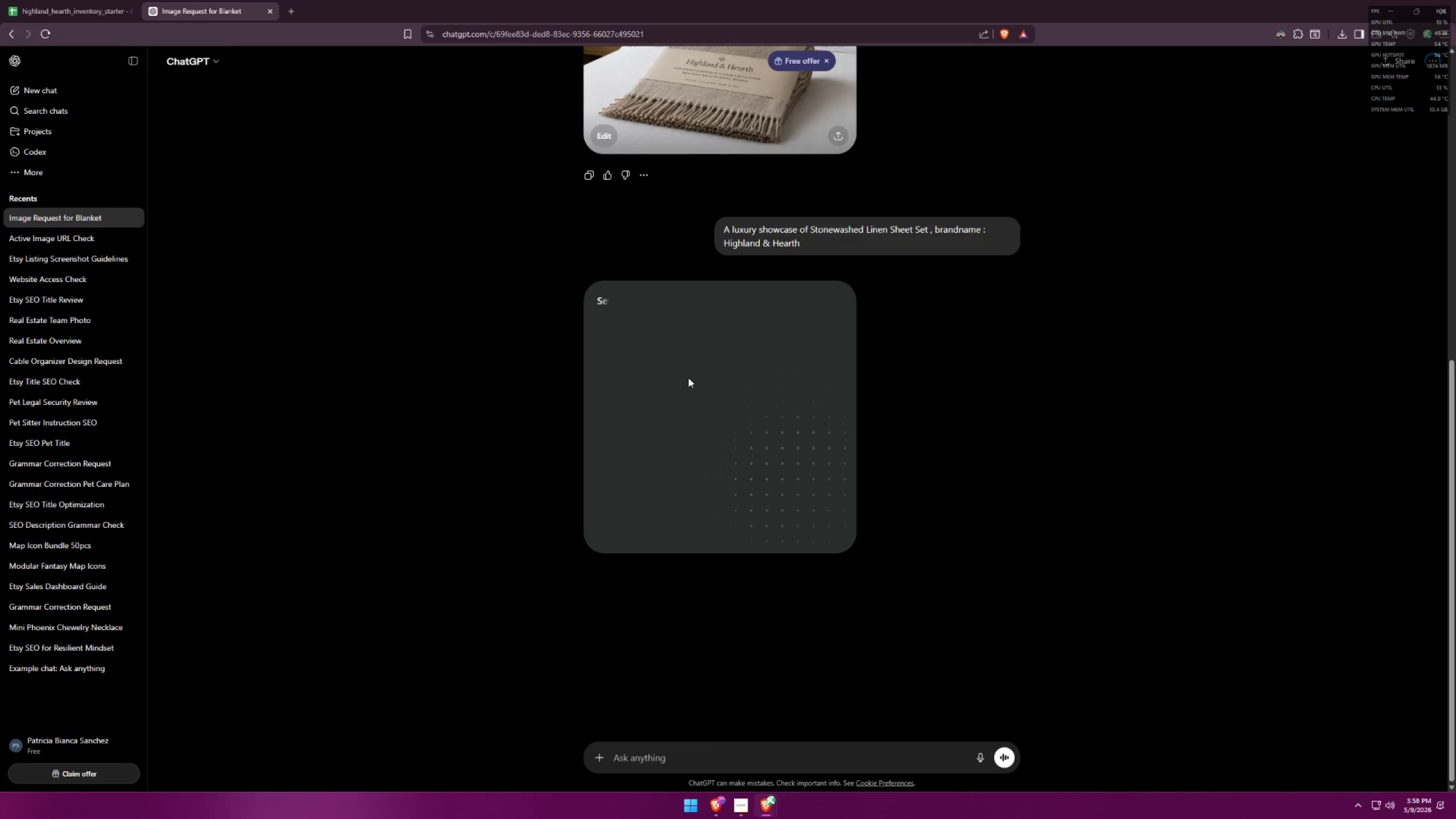 
wait(12.1)
 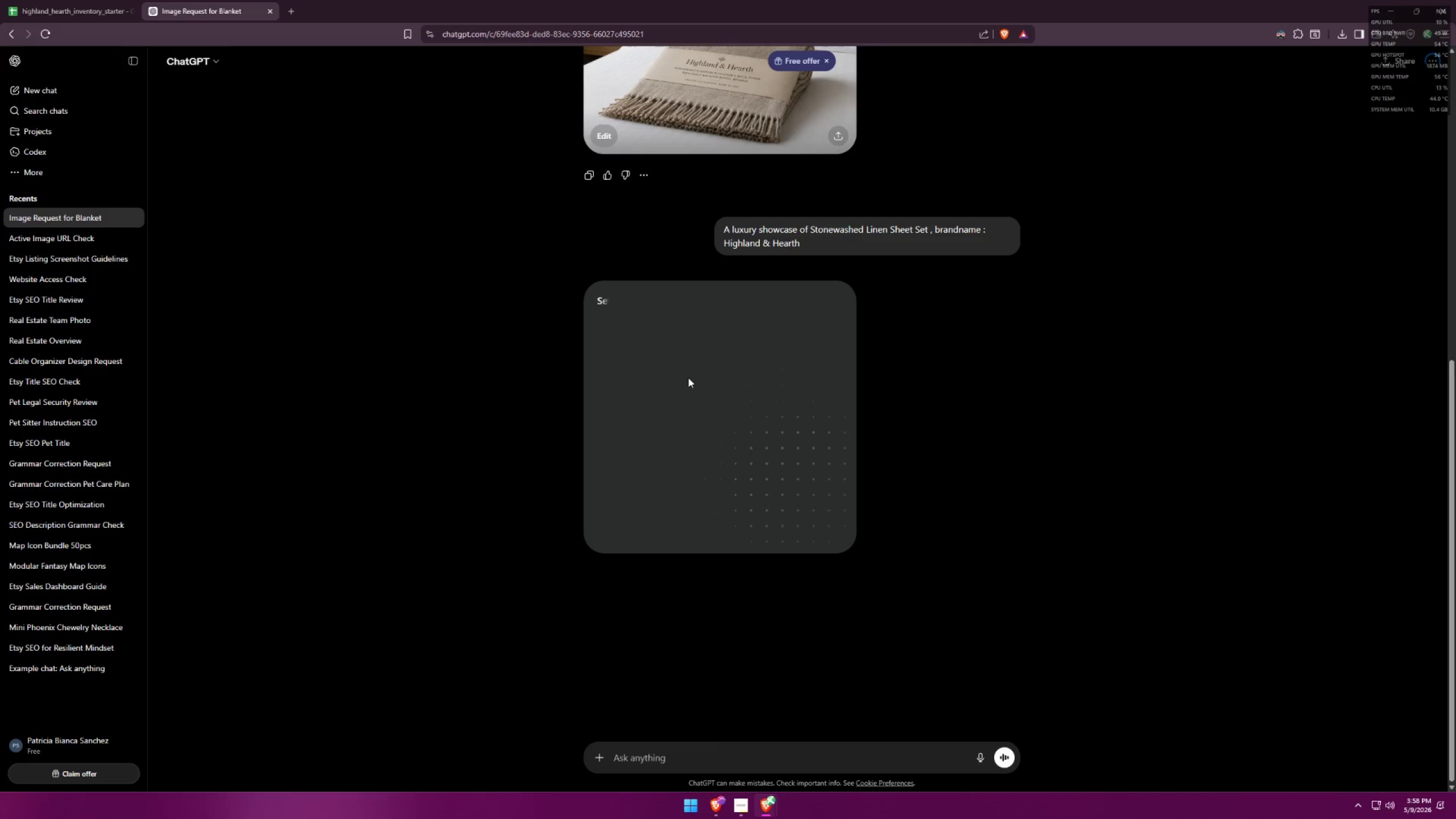 
scroll: coordinate [914, 462], scroll_direction: up, amount: 5.0
 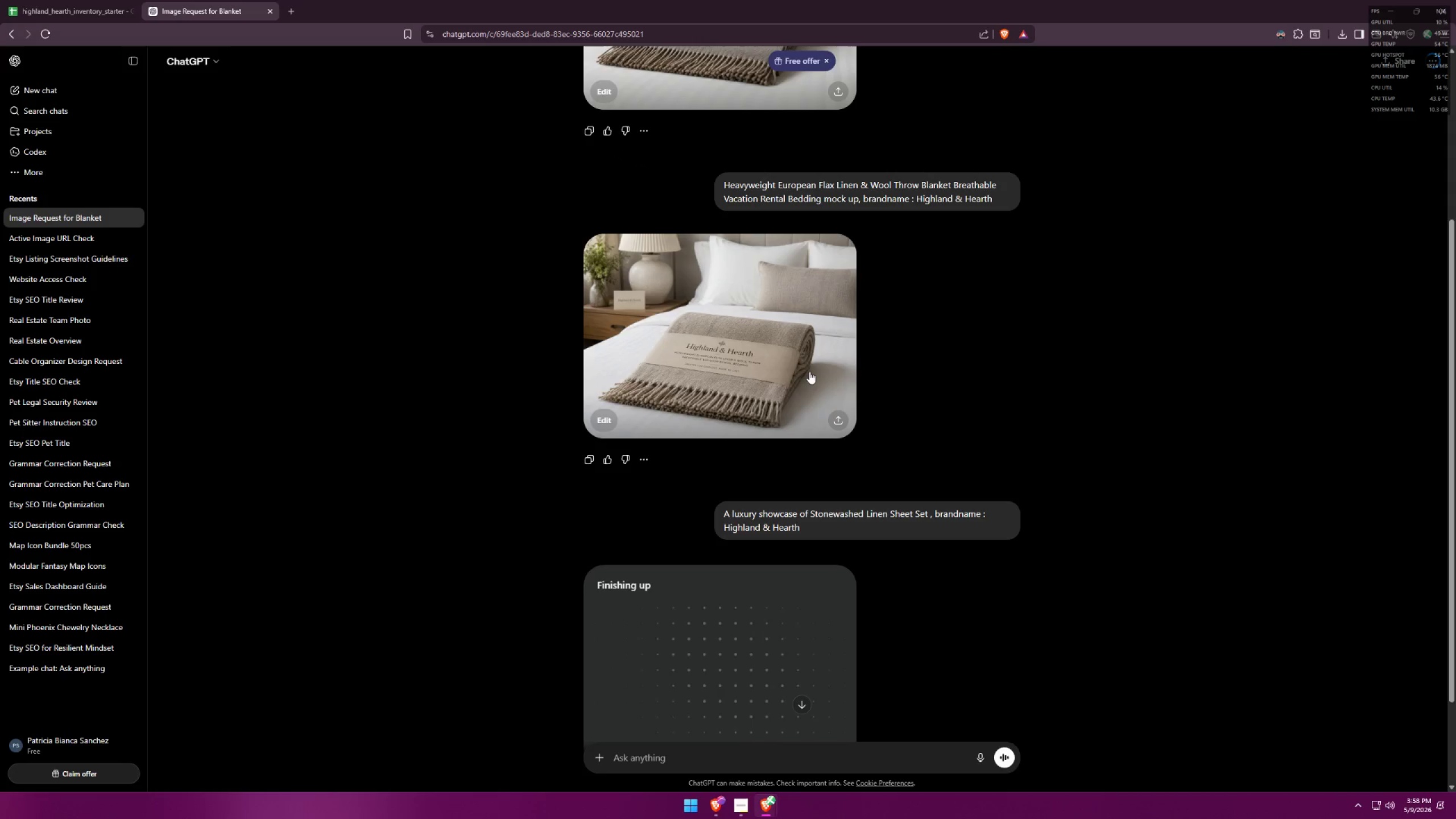 
left_click([804, 367])
 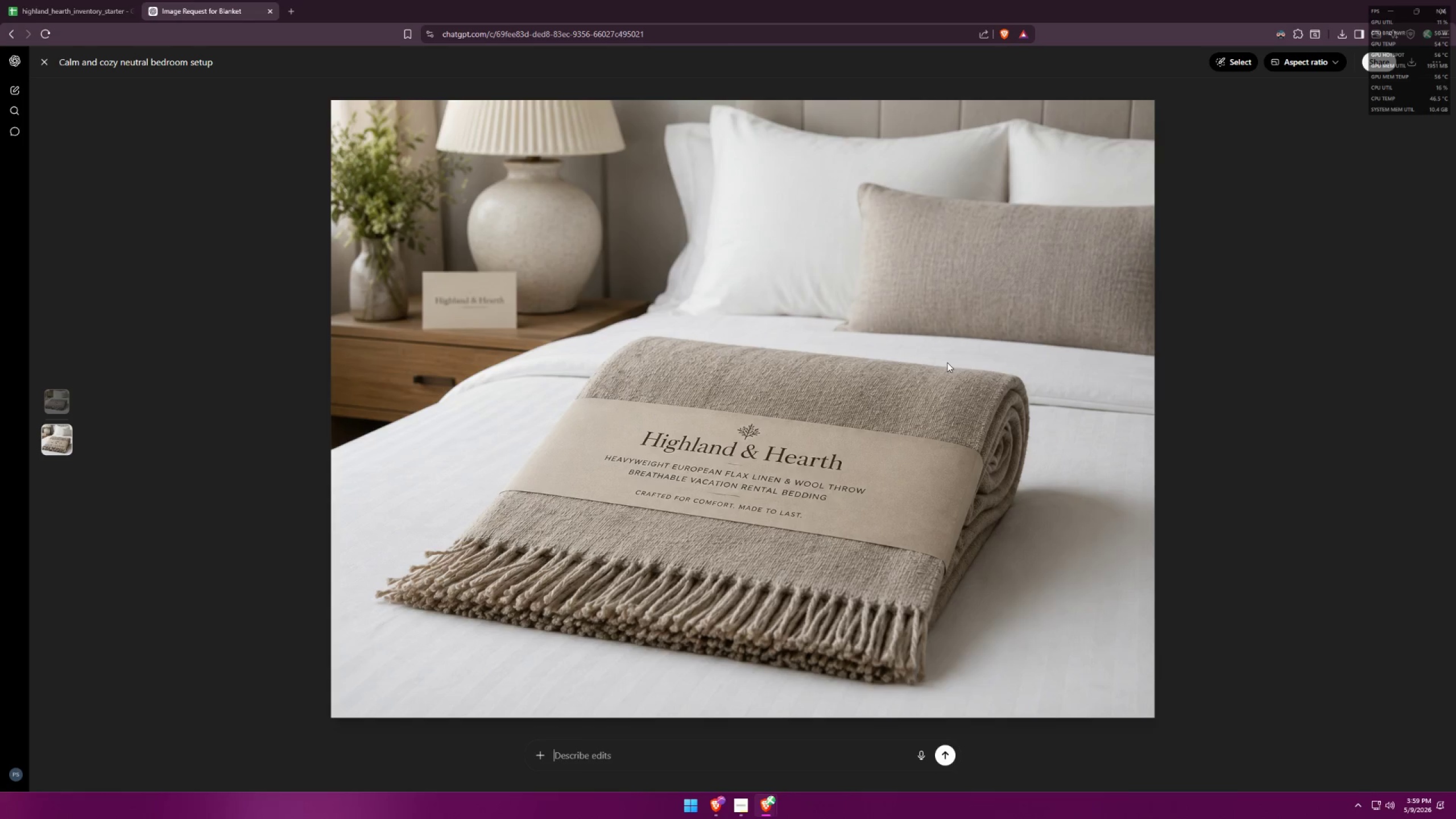 
wait(7.38)
 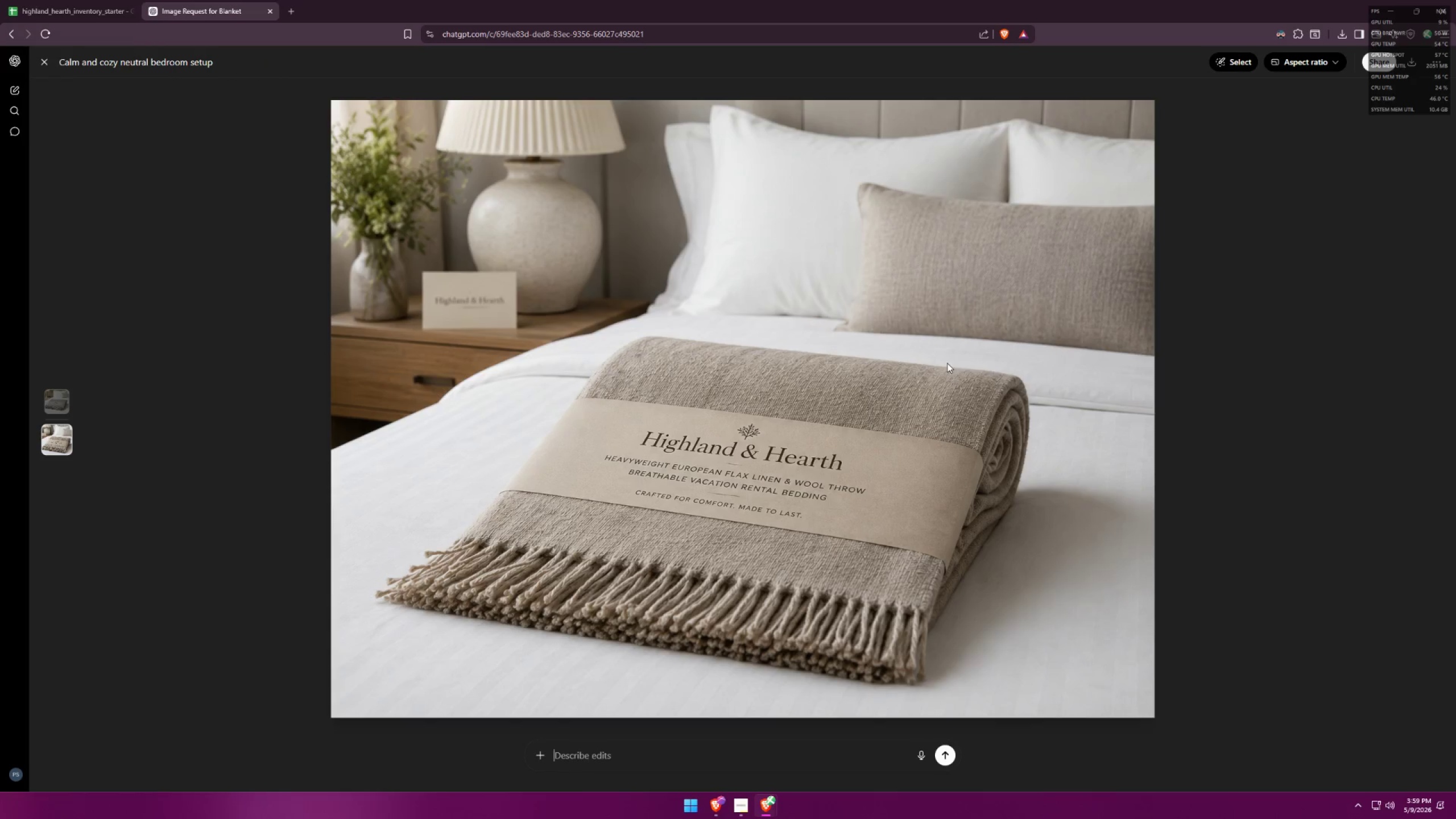 
key(Escape)
 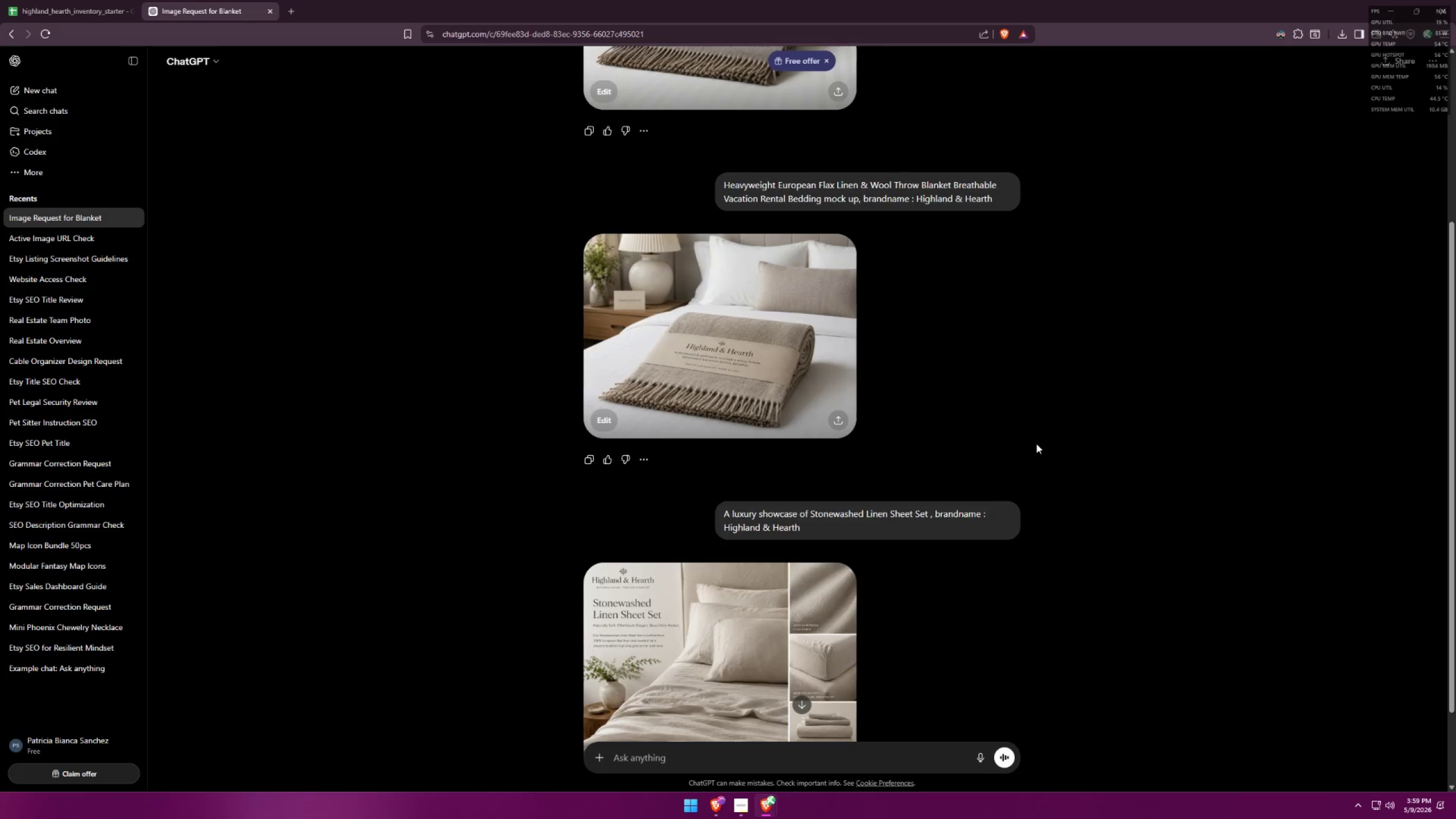 
scroll: coordinate [1036, 434], scroll_direction: down, amount: 6.0
 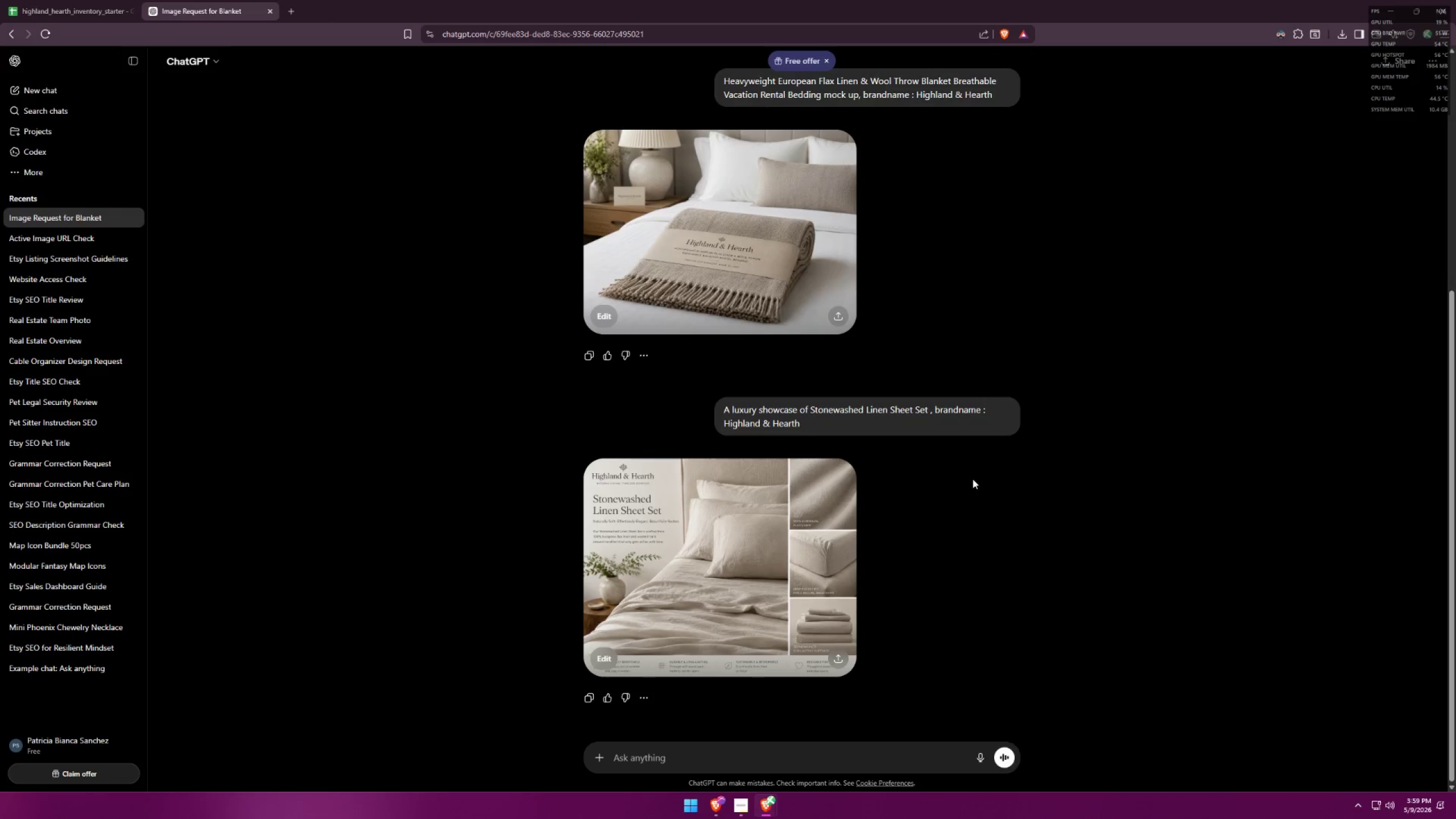 
left_click([828, 522])
 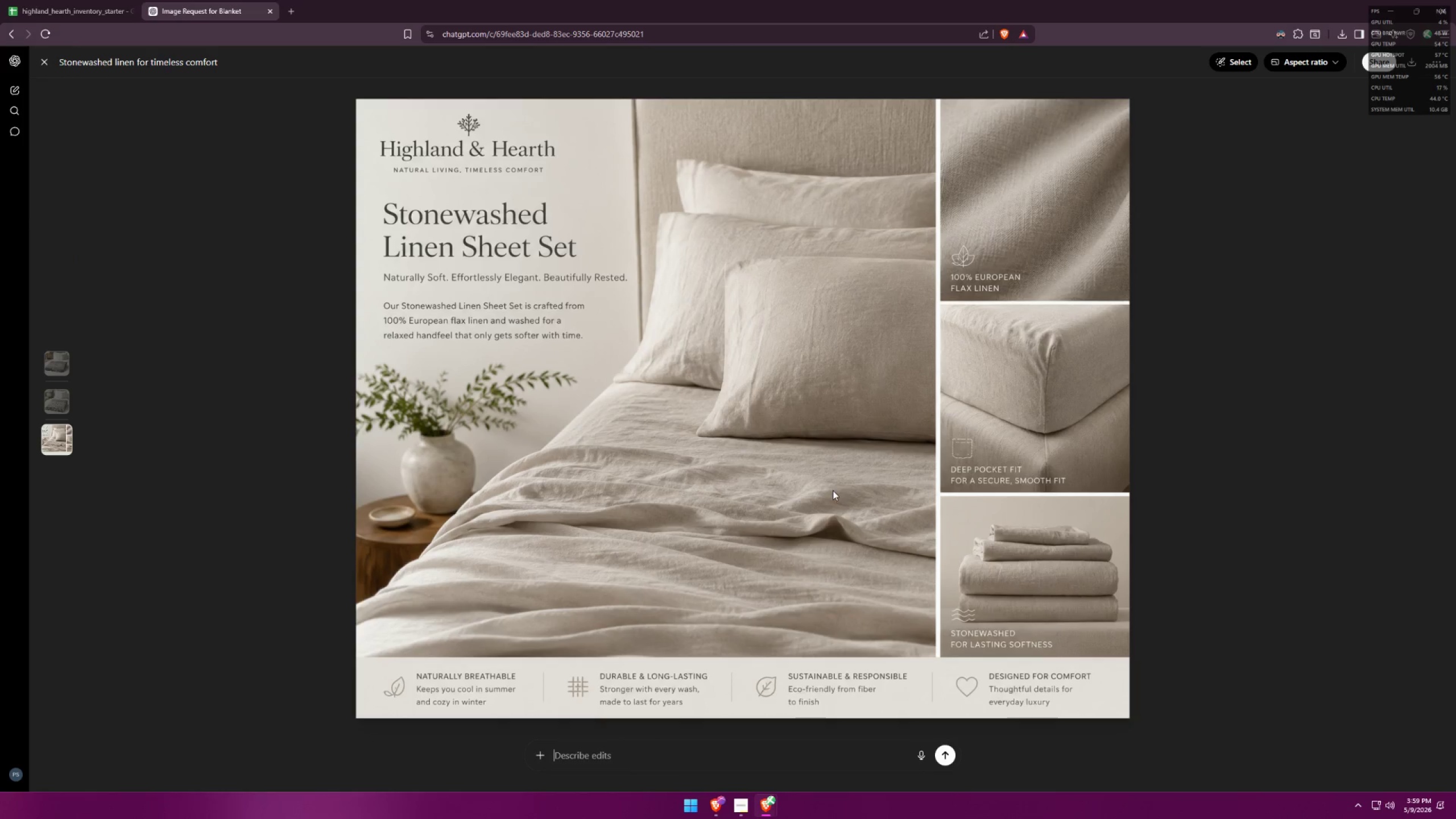 
key(Escape)
 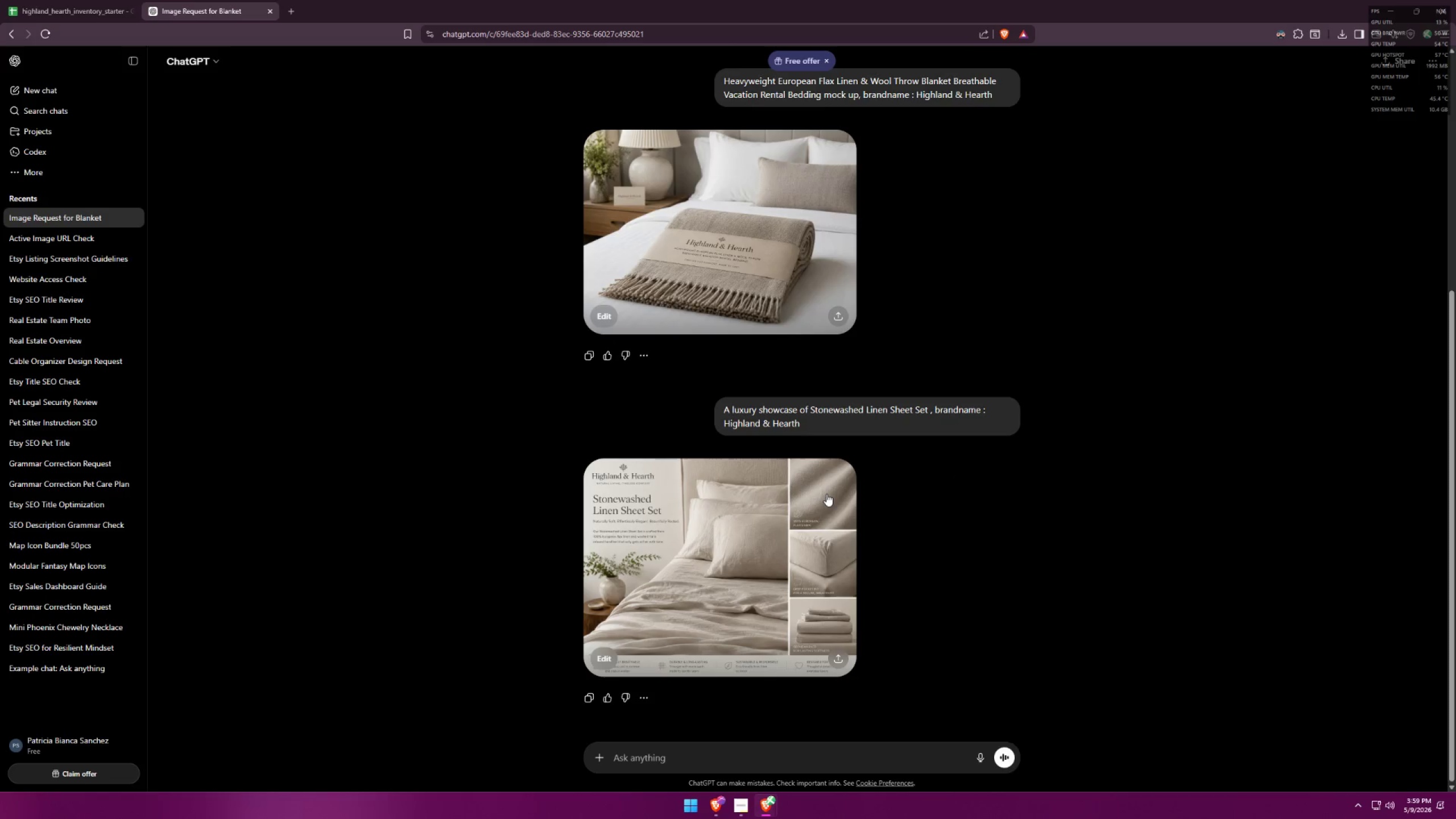 
left_click([826, 494])
 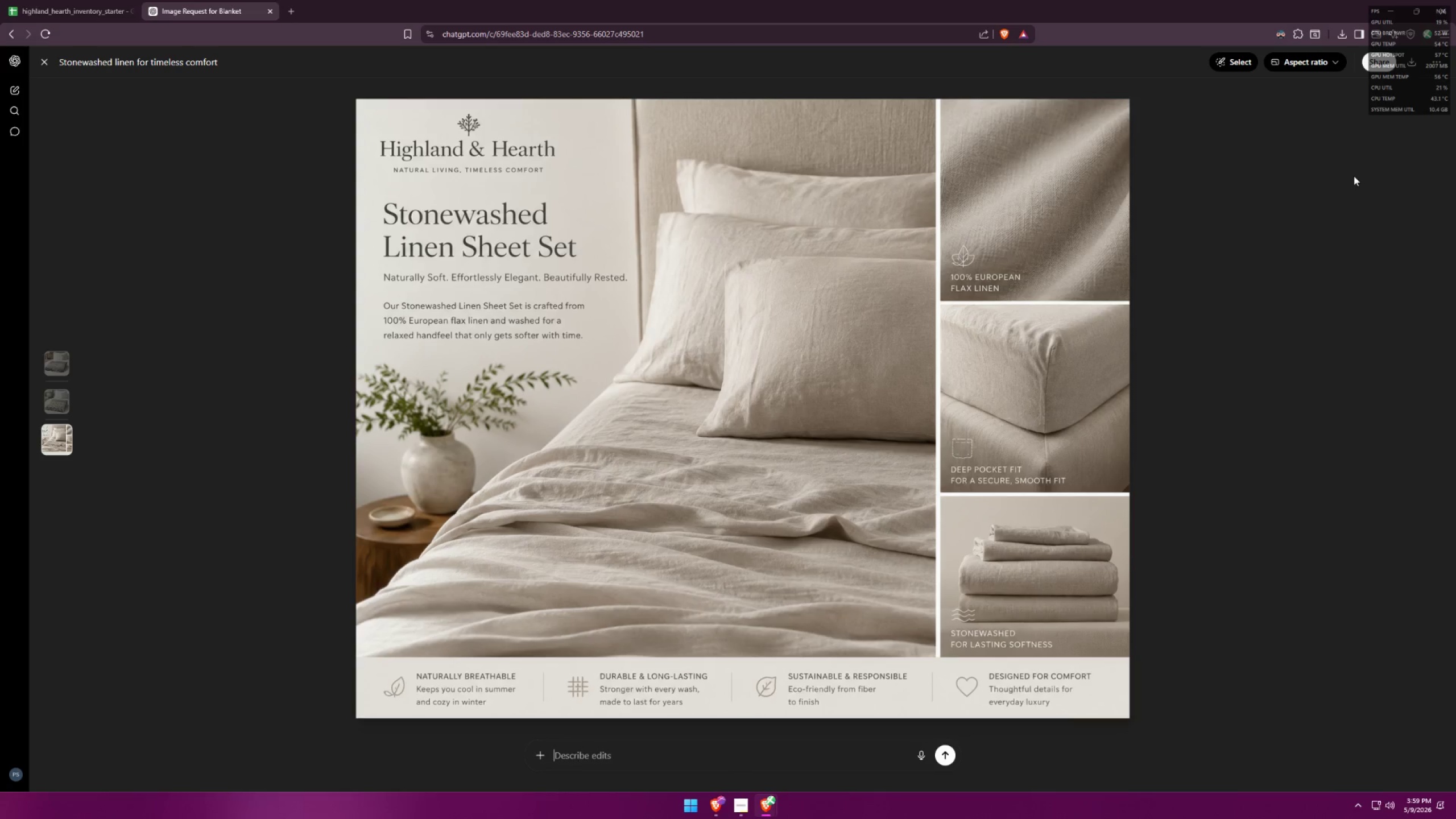 
left_click([1407, 64])
 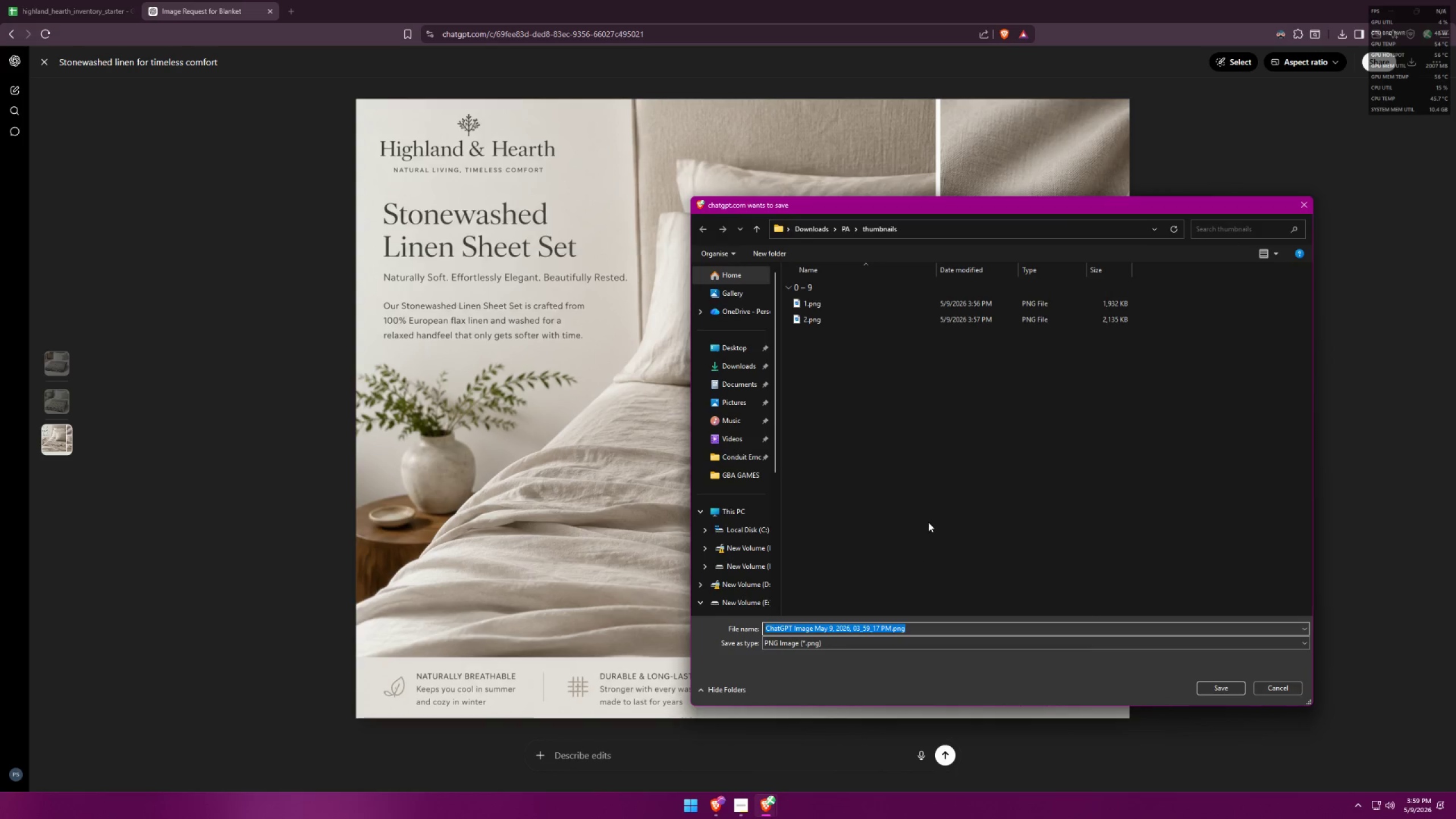 
key(Control+ControlLeft)
 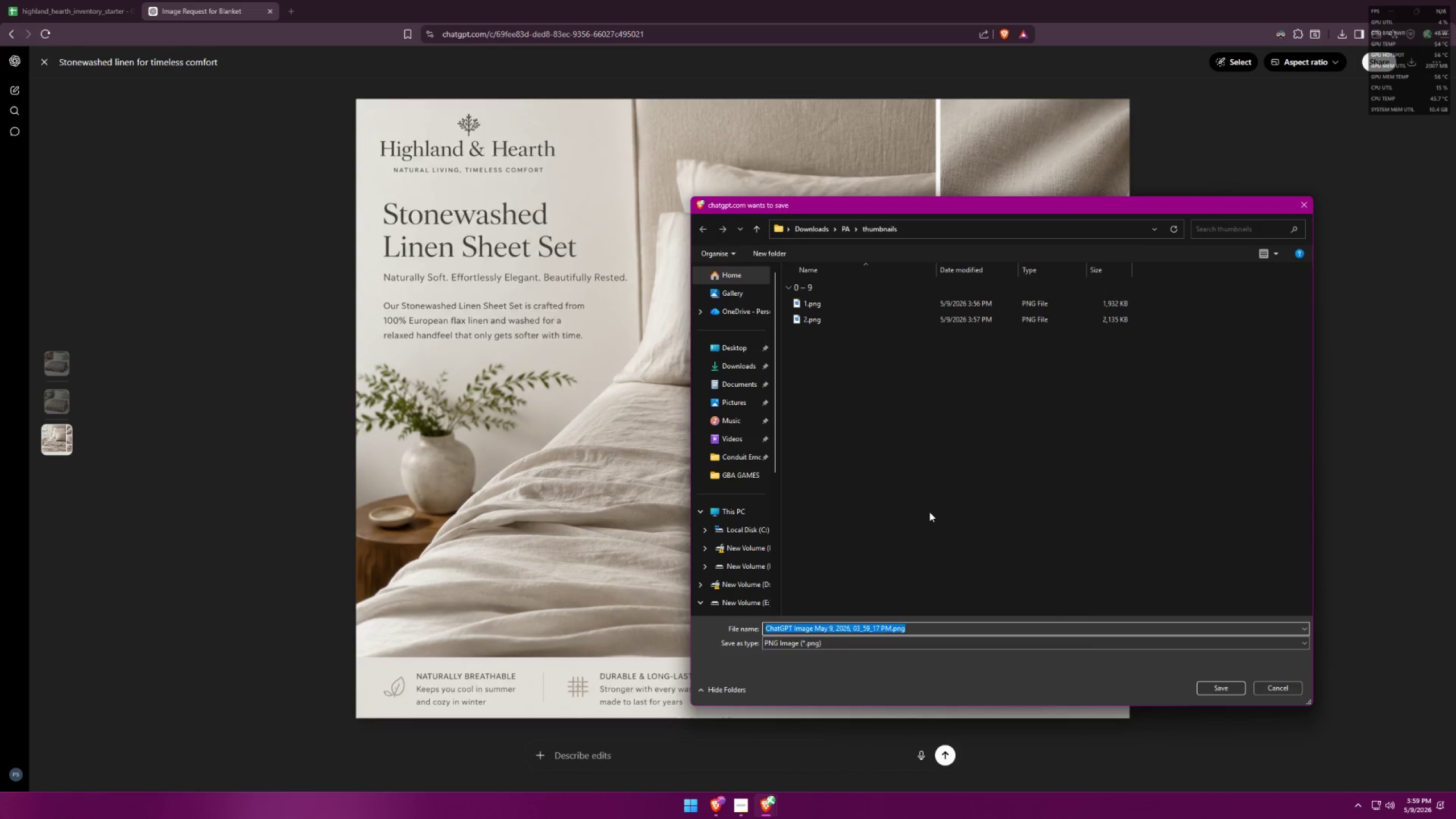 
key(Control+V)
 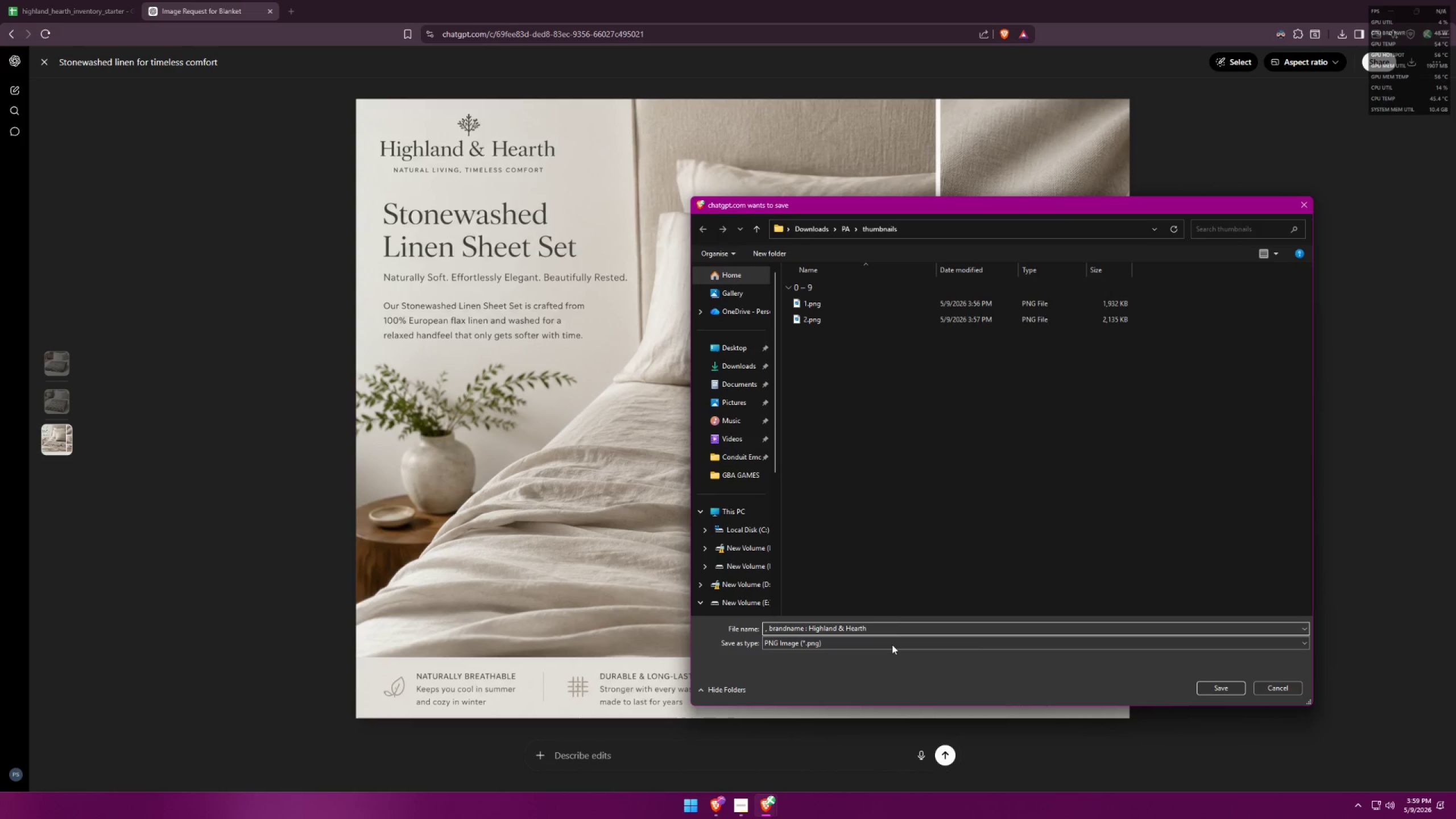 
left_click_drag(start_coordinate=[892, 631], to_coordinate=[753, 624])
 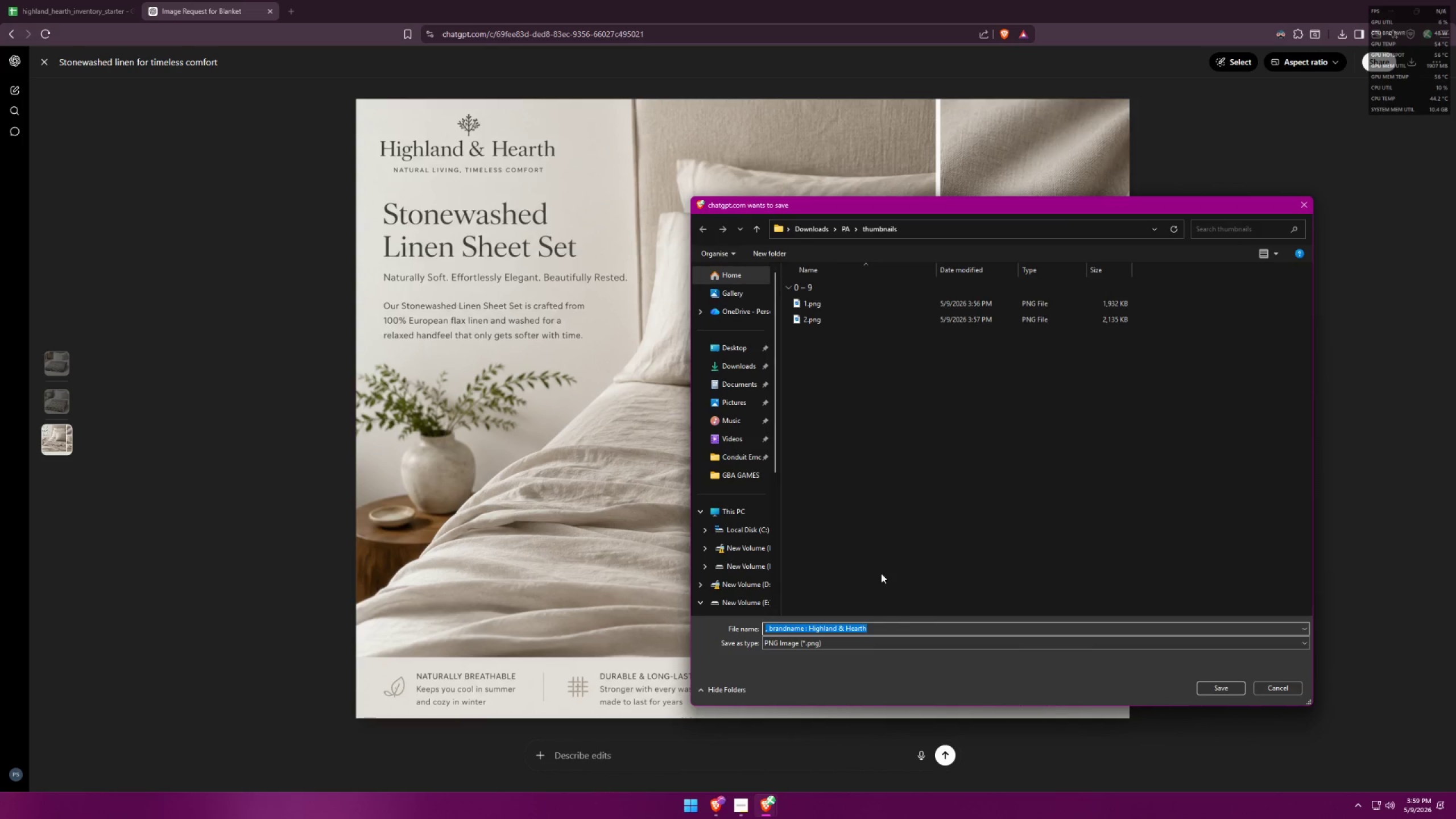 
type(stonea)
key(Backspace)
type(wash)
 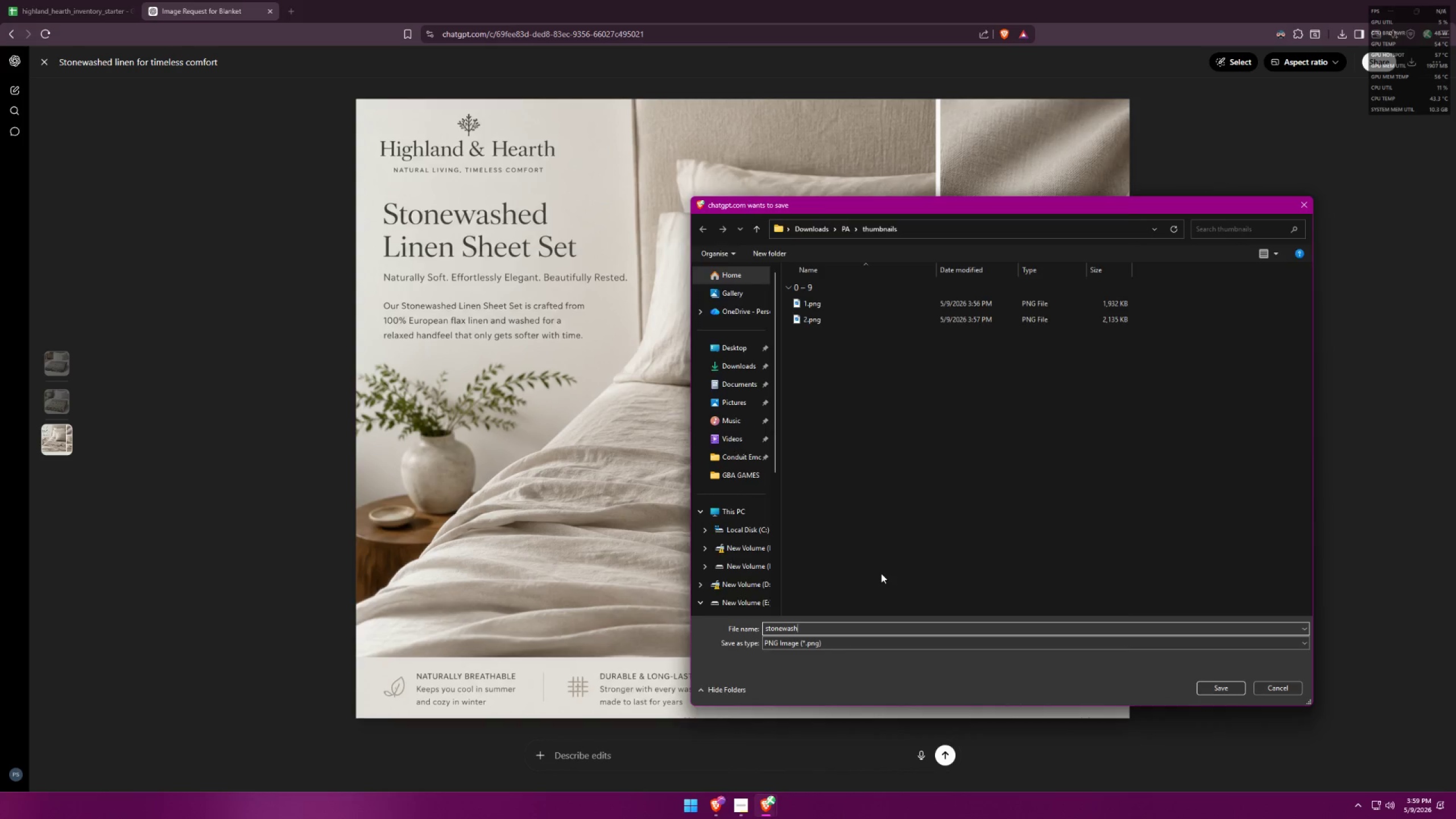 
key(Enter)
 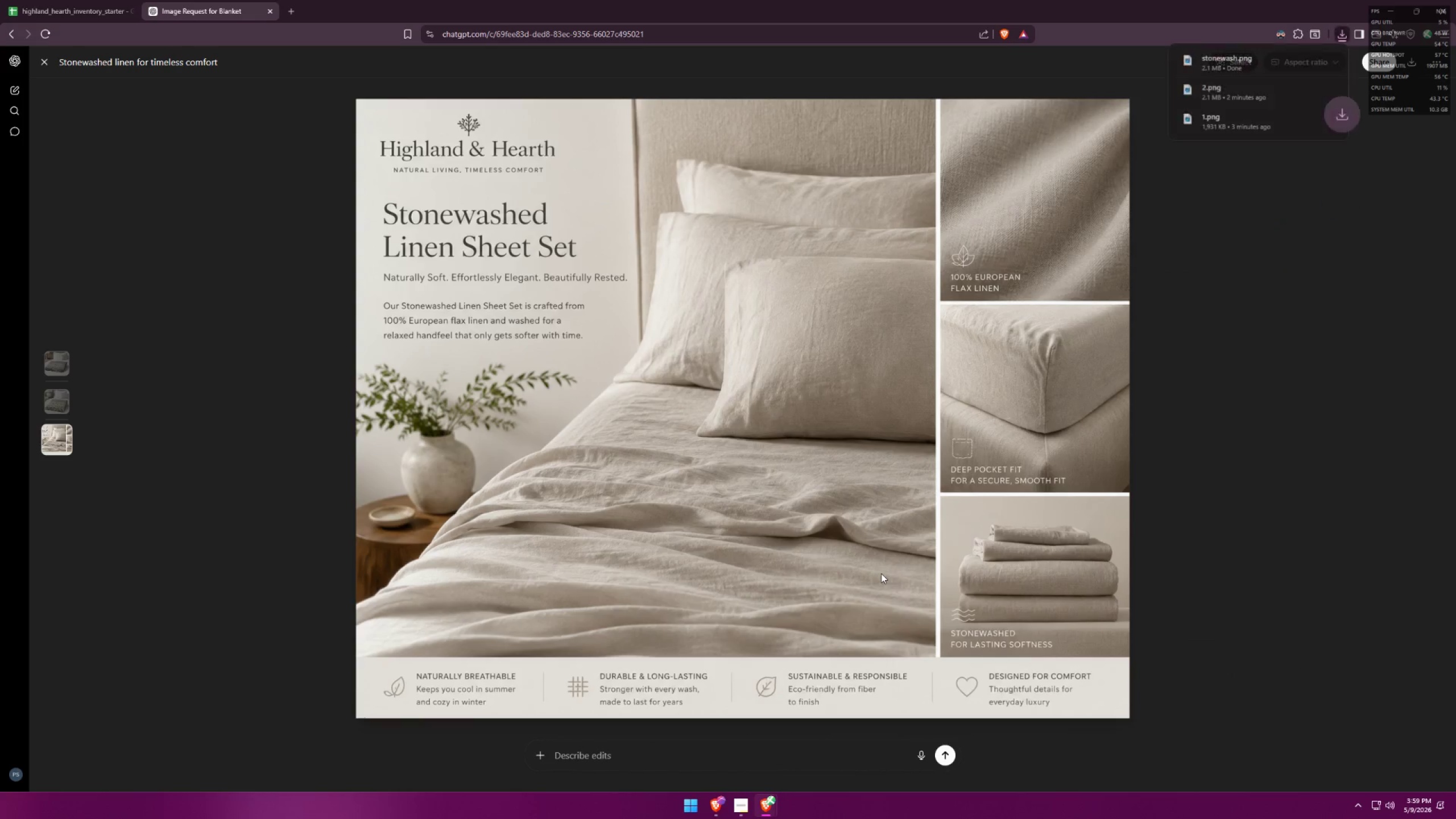 
key(Escape)
 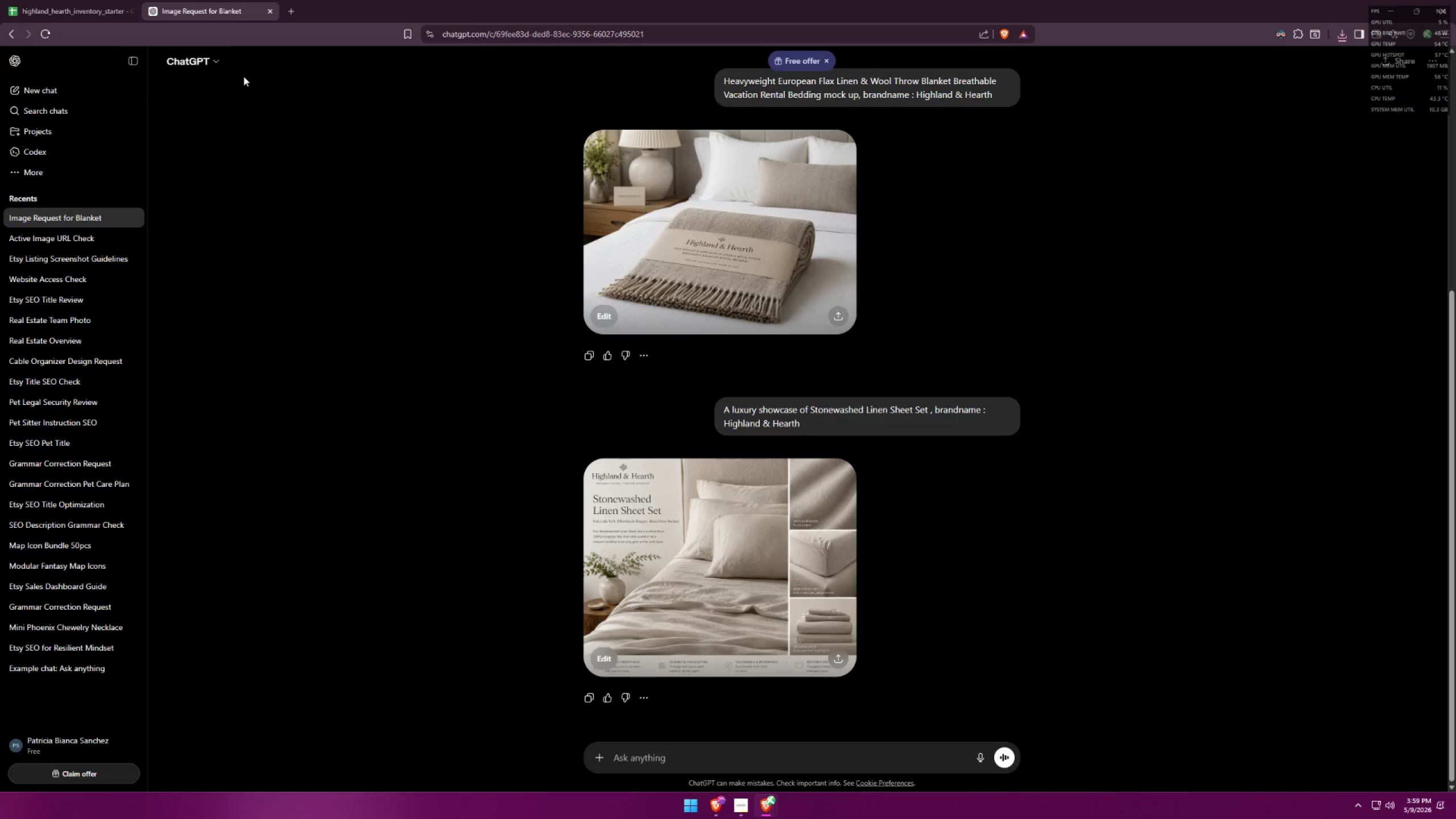 
left_click([86, 0])
 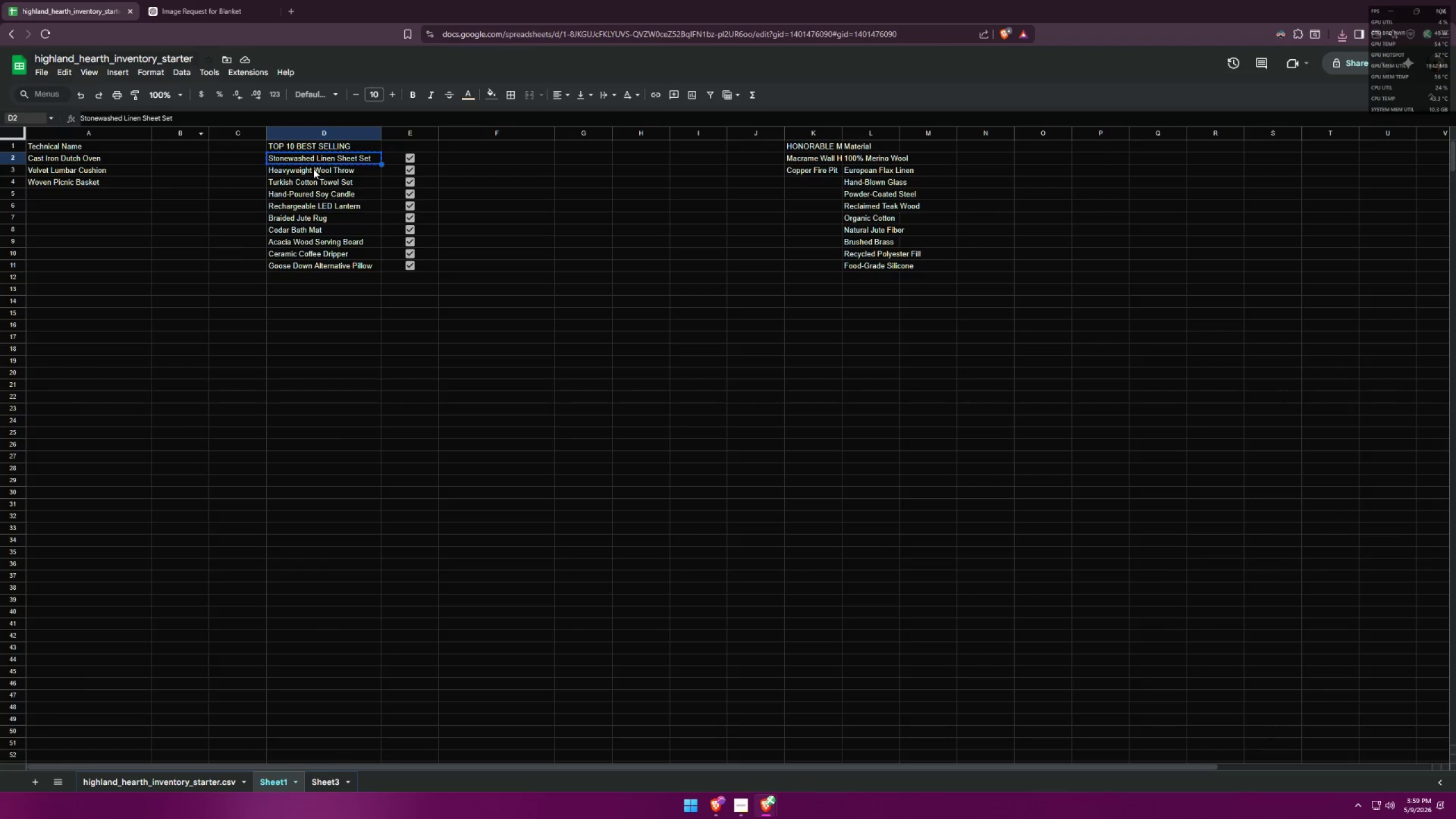 
left_click([313, 168])
 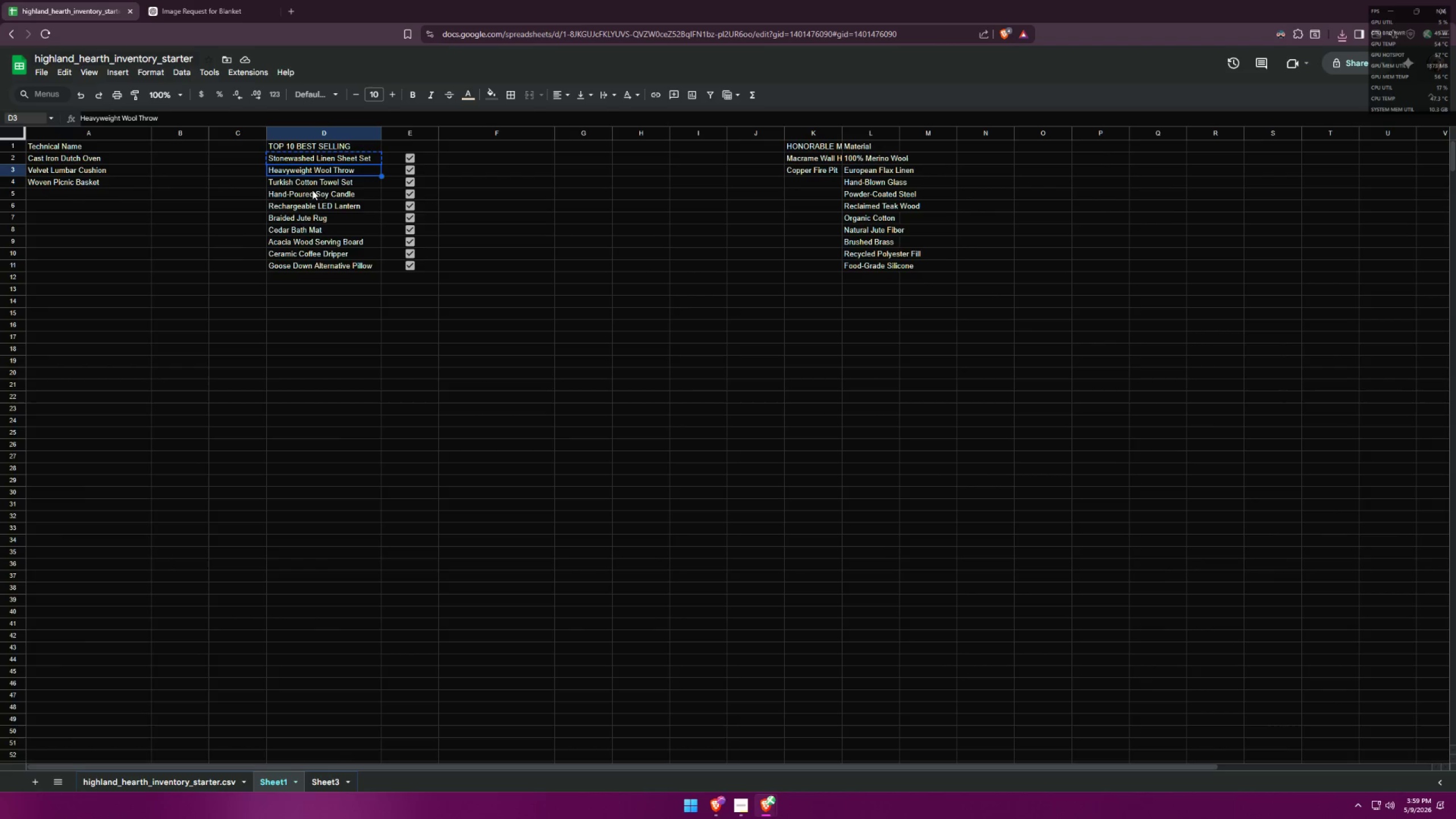 
left_click([320, 183])
 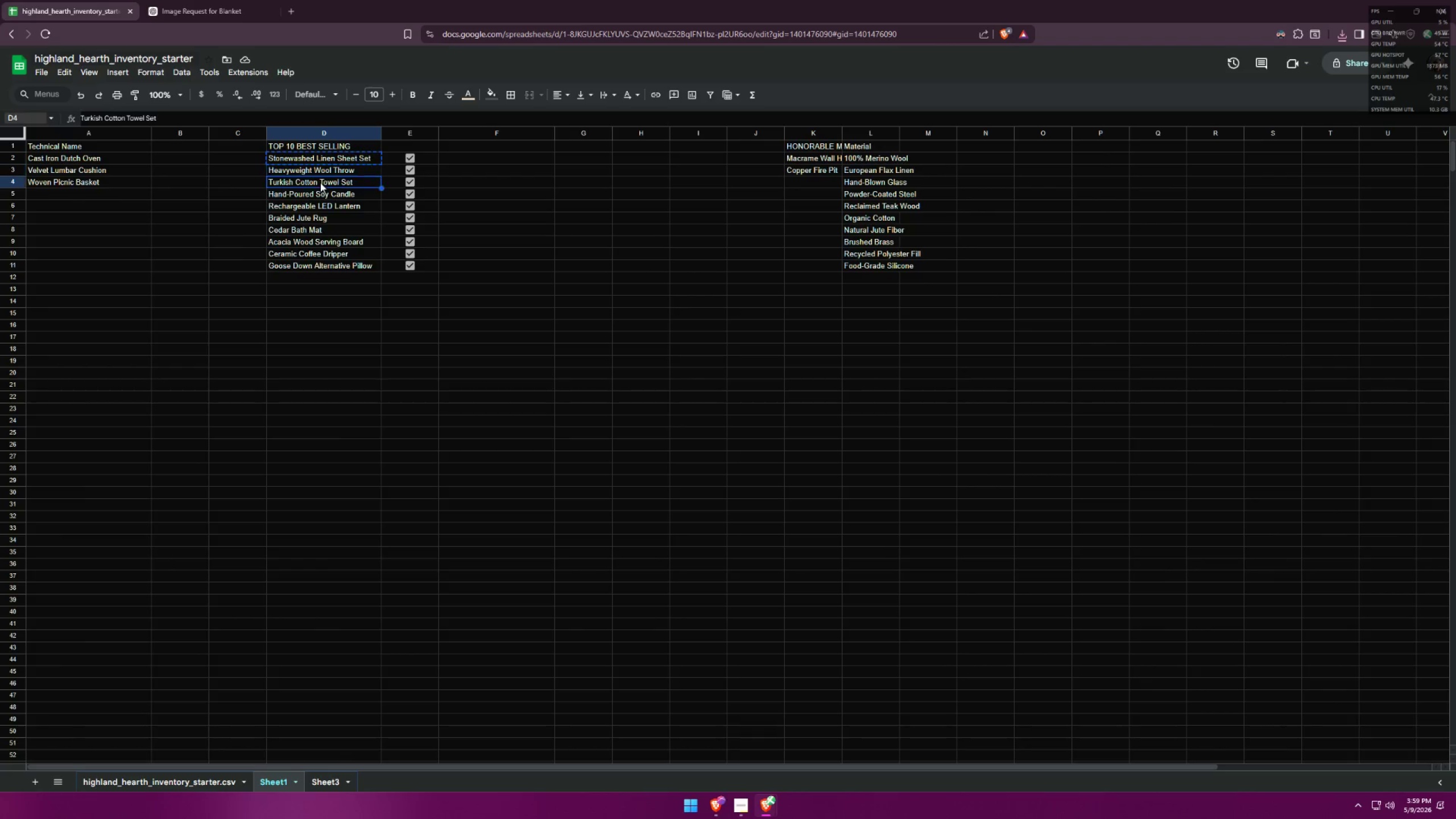 
key(Control+ControlLeft)
 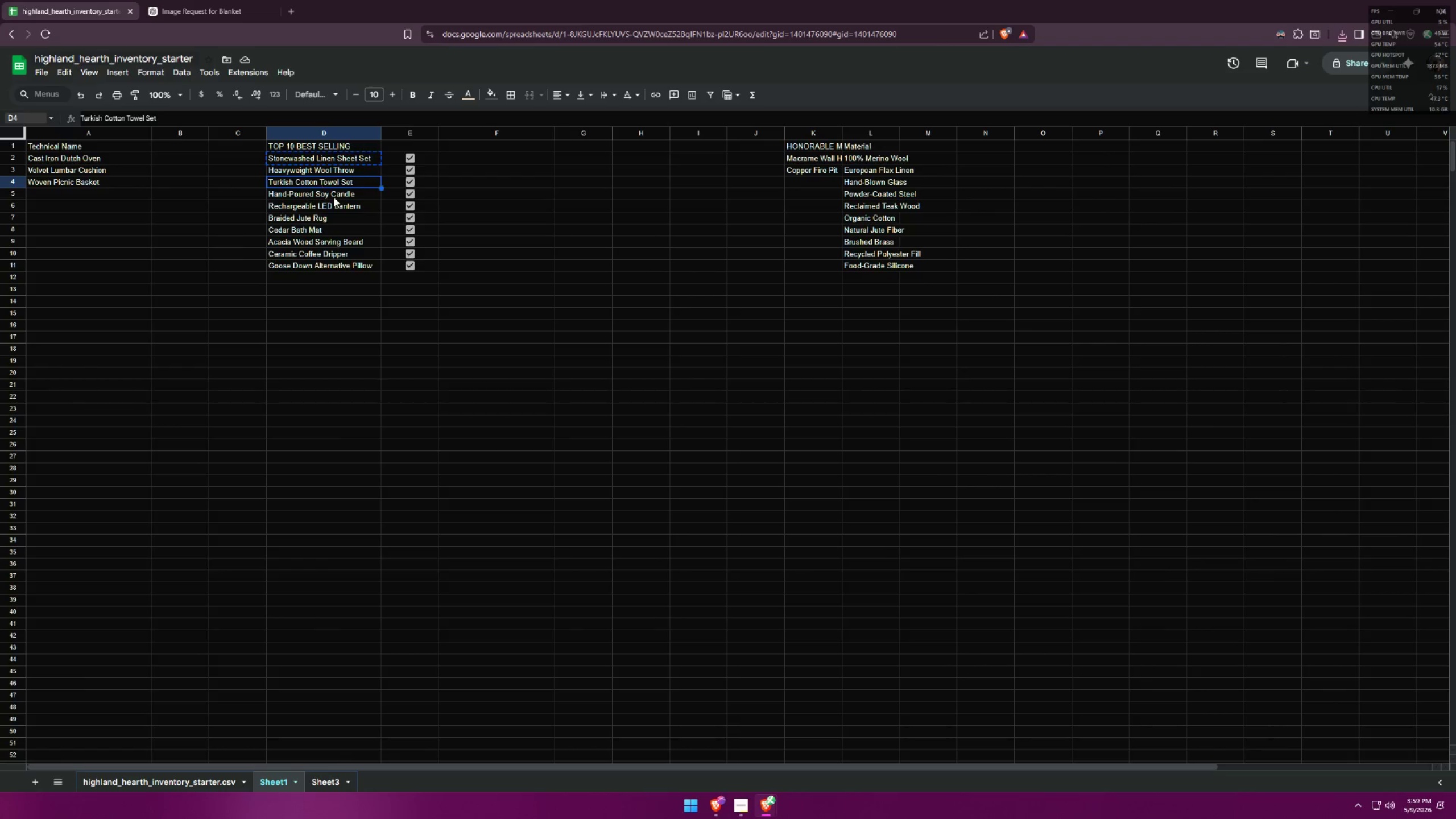 
key(Control+C)
 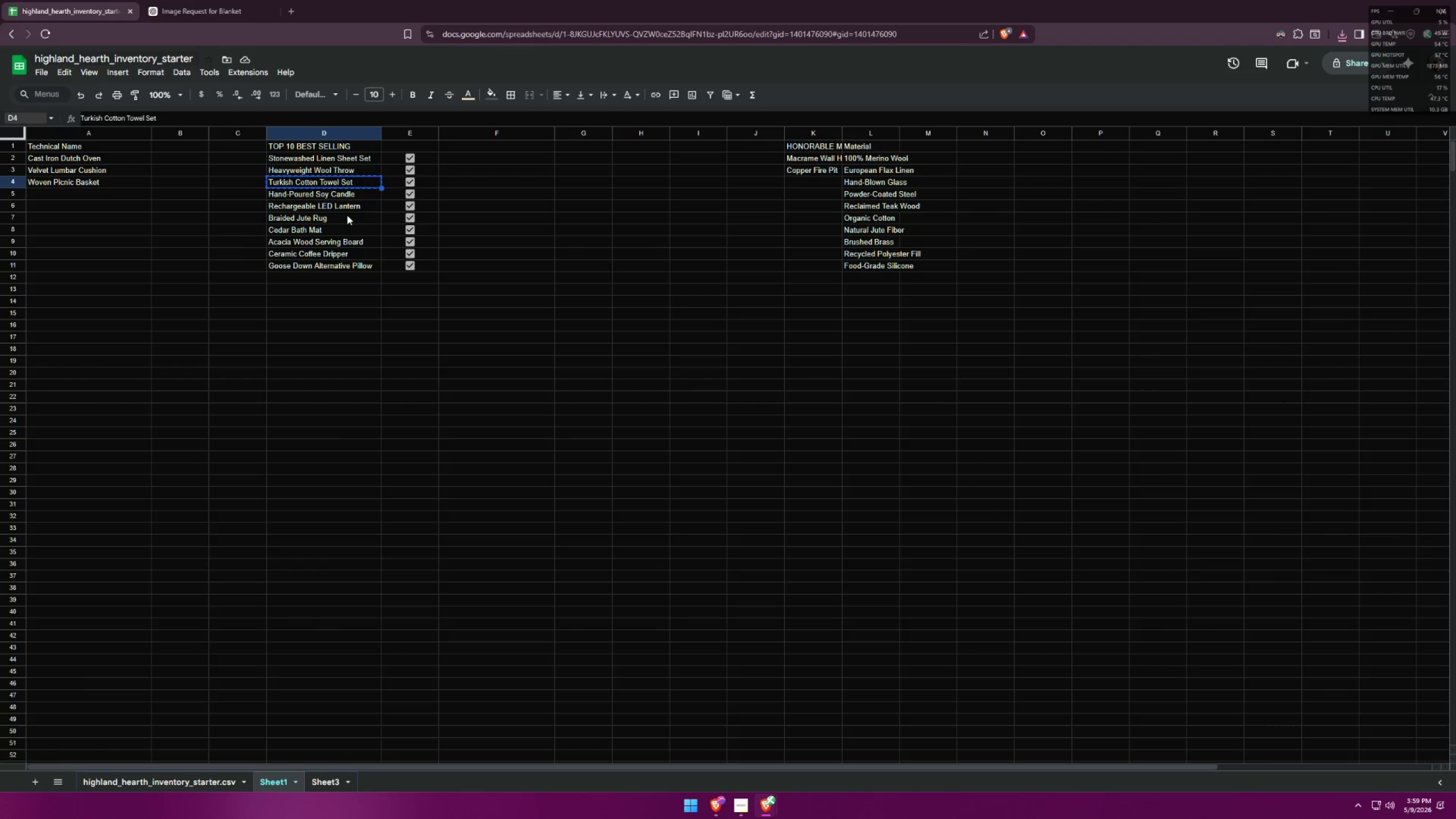 
key(Alt+AltLeft)
 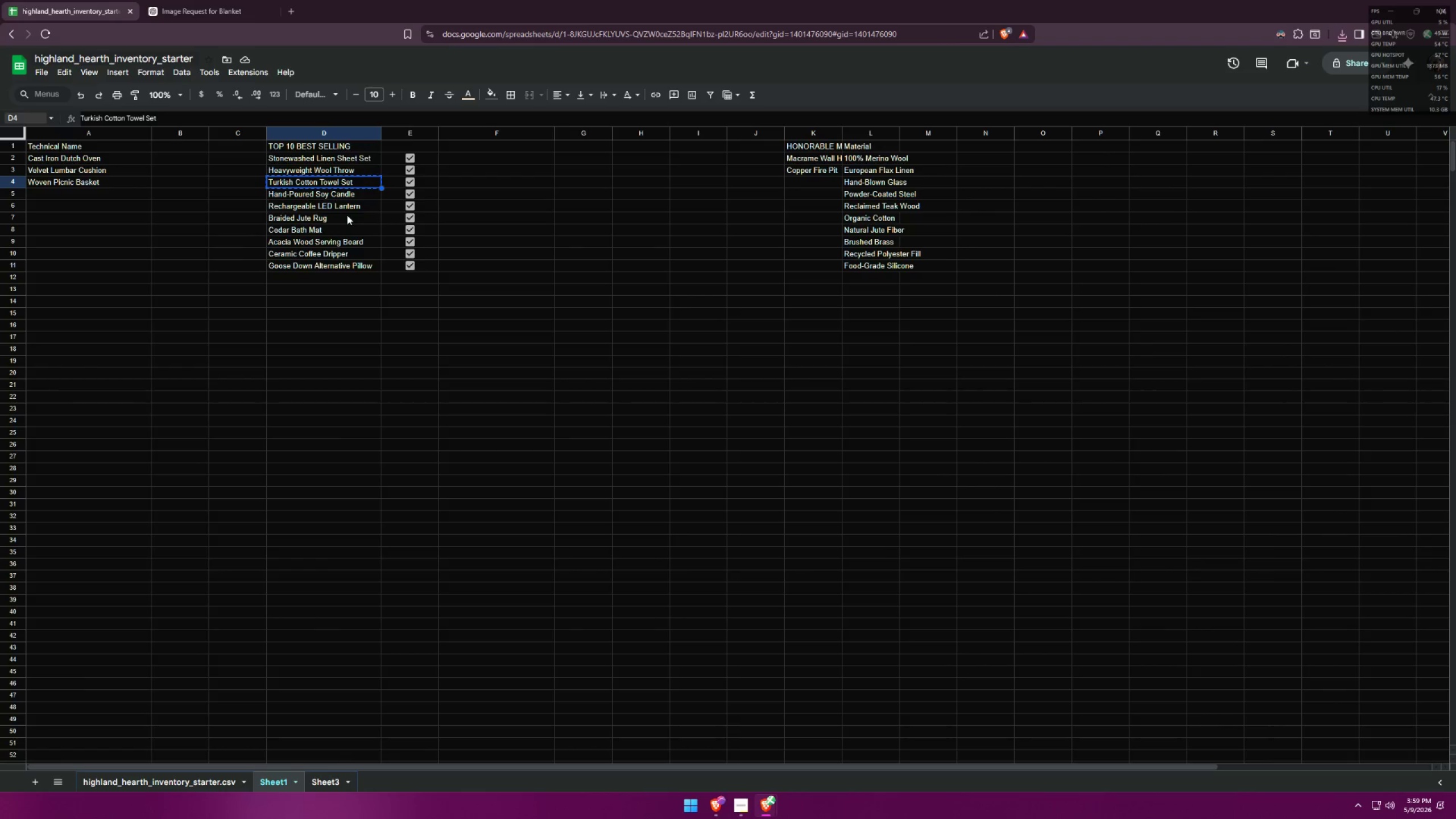 
key(Alt+Tab)